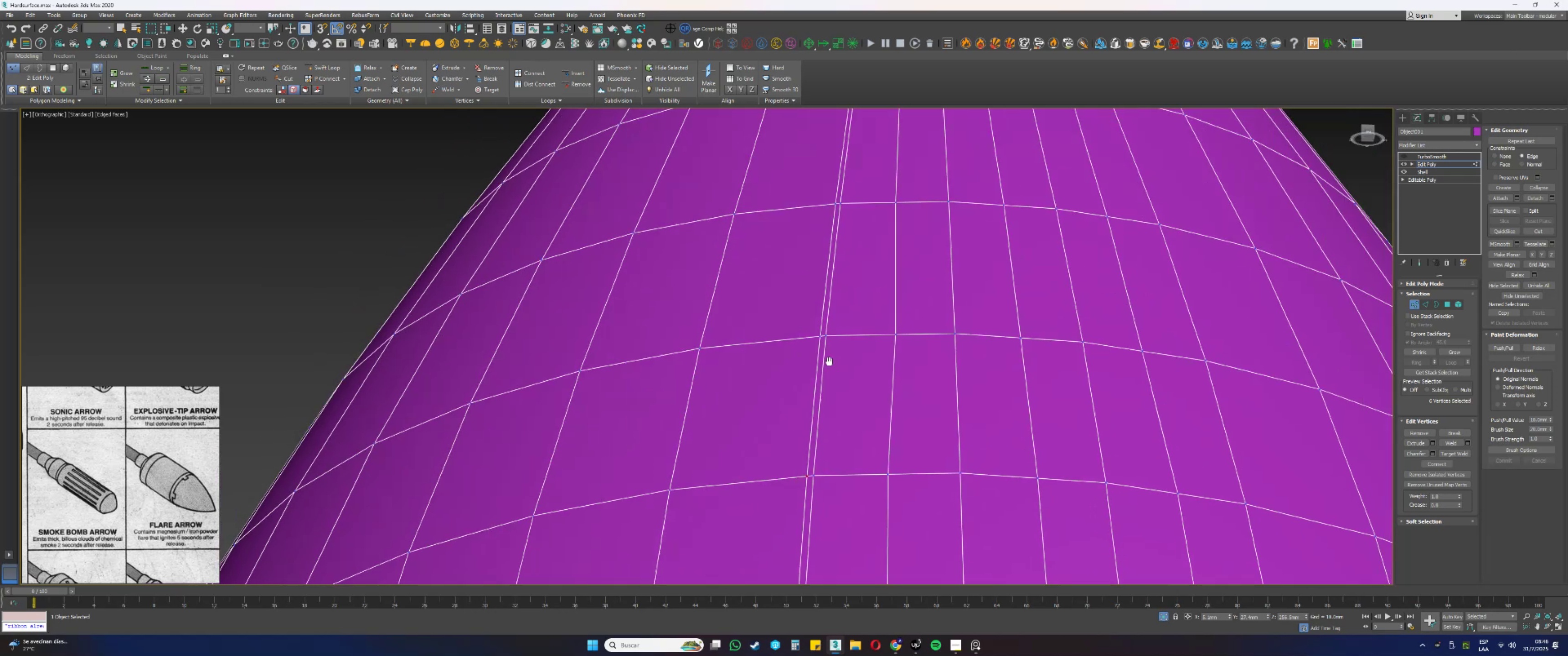 
hold_key(key=ControlLeft, duration=0.61)
left_click([819, 345])
 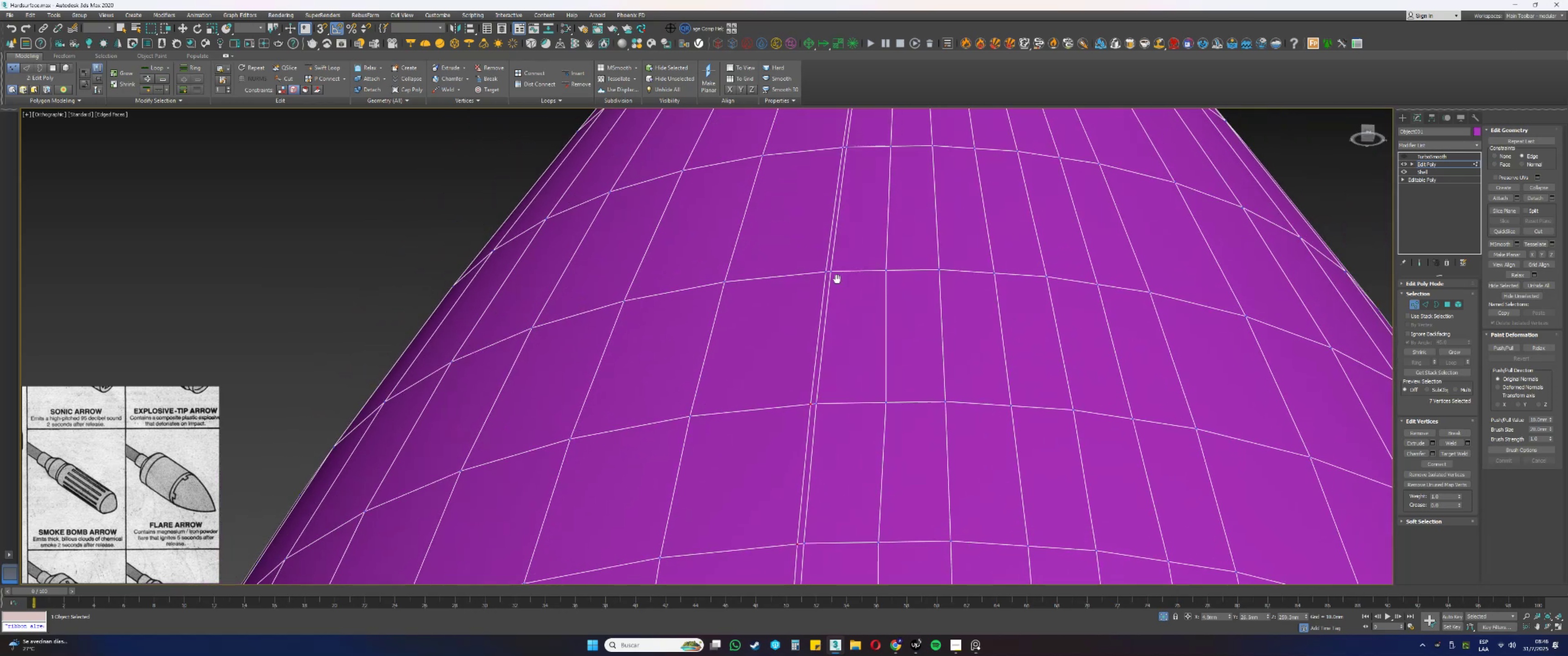 
hold_key(key=ControlLeft, duration=0.53)
left_click([821, 345])
 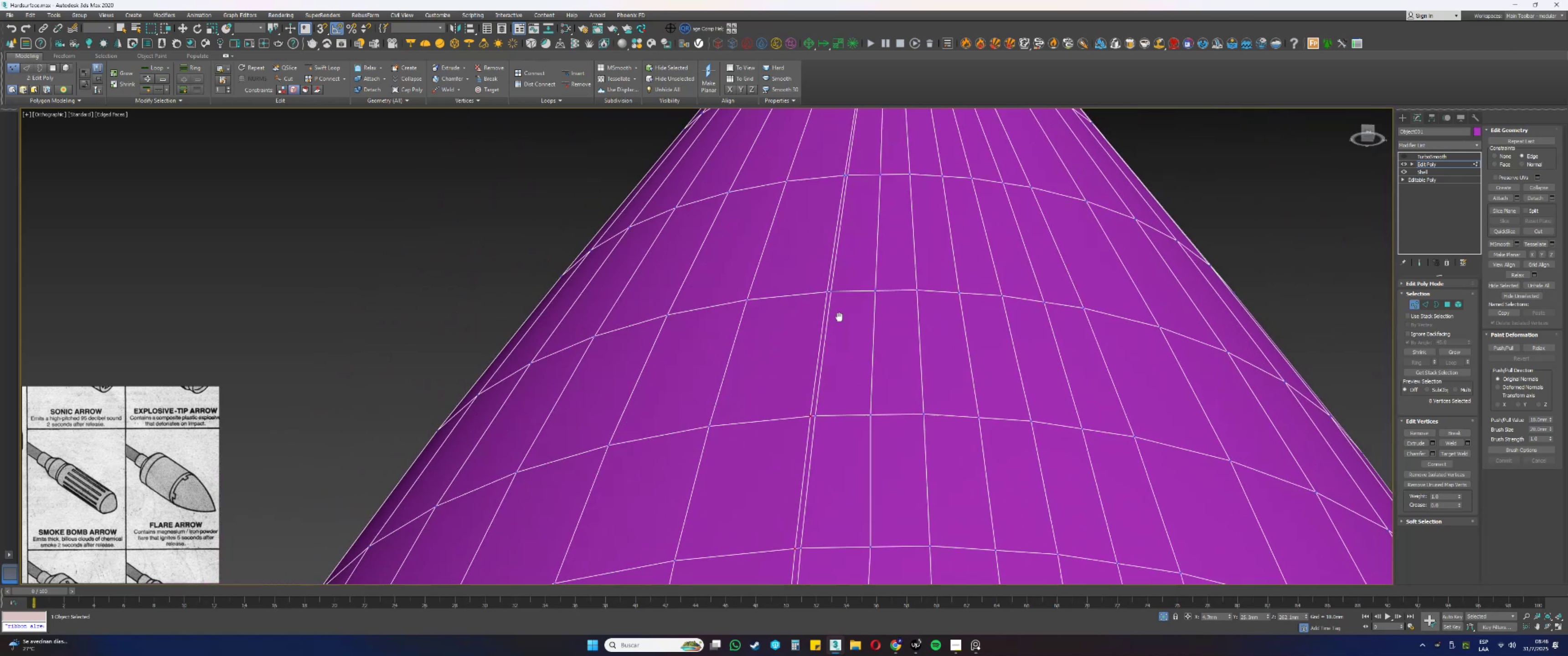 
hold_key(key=ControlLeft, duration=0.58)
left_click([823, 325])
 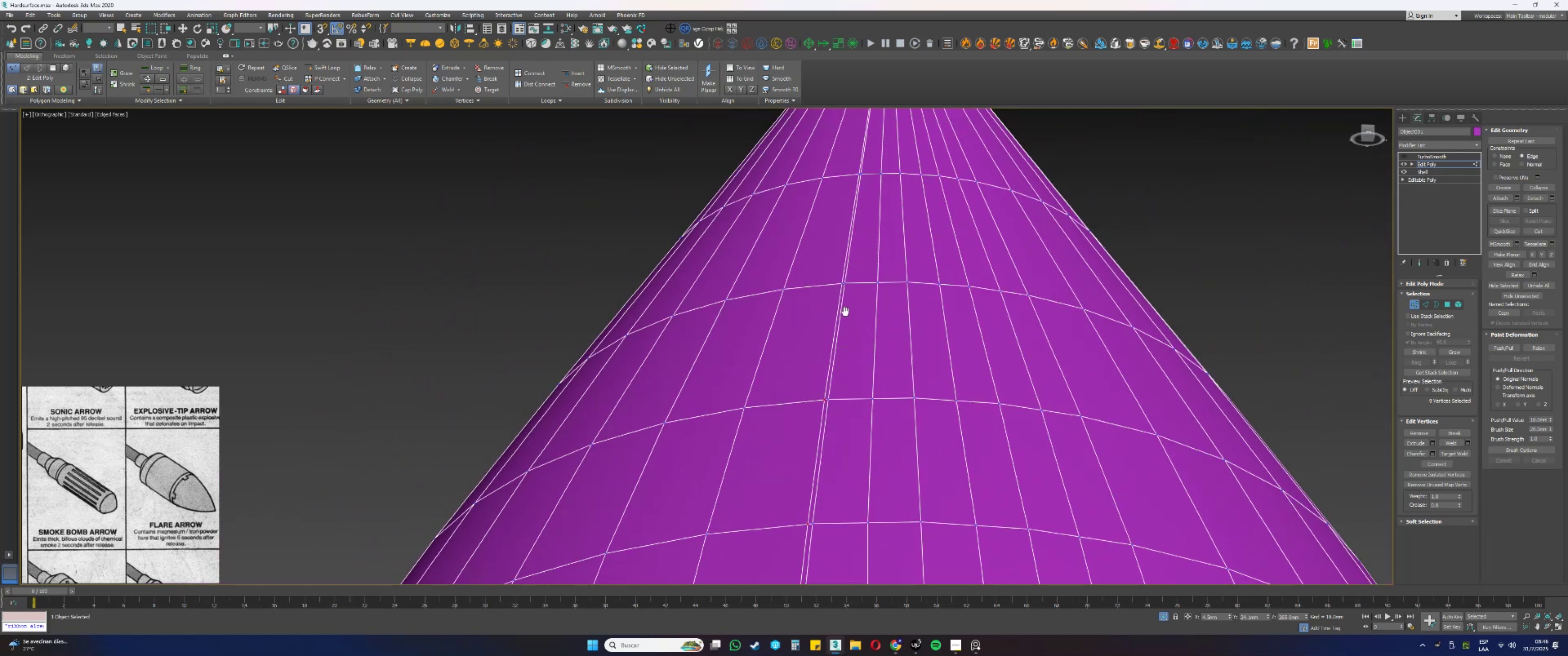 
scroll: coordinate [841, 301], scroll_direction: up, amount: 1.0
 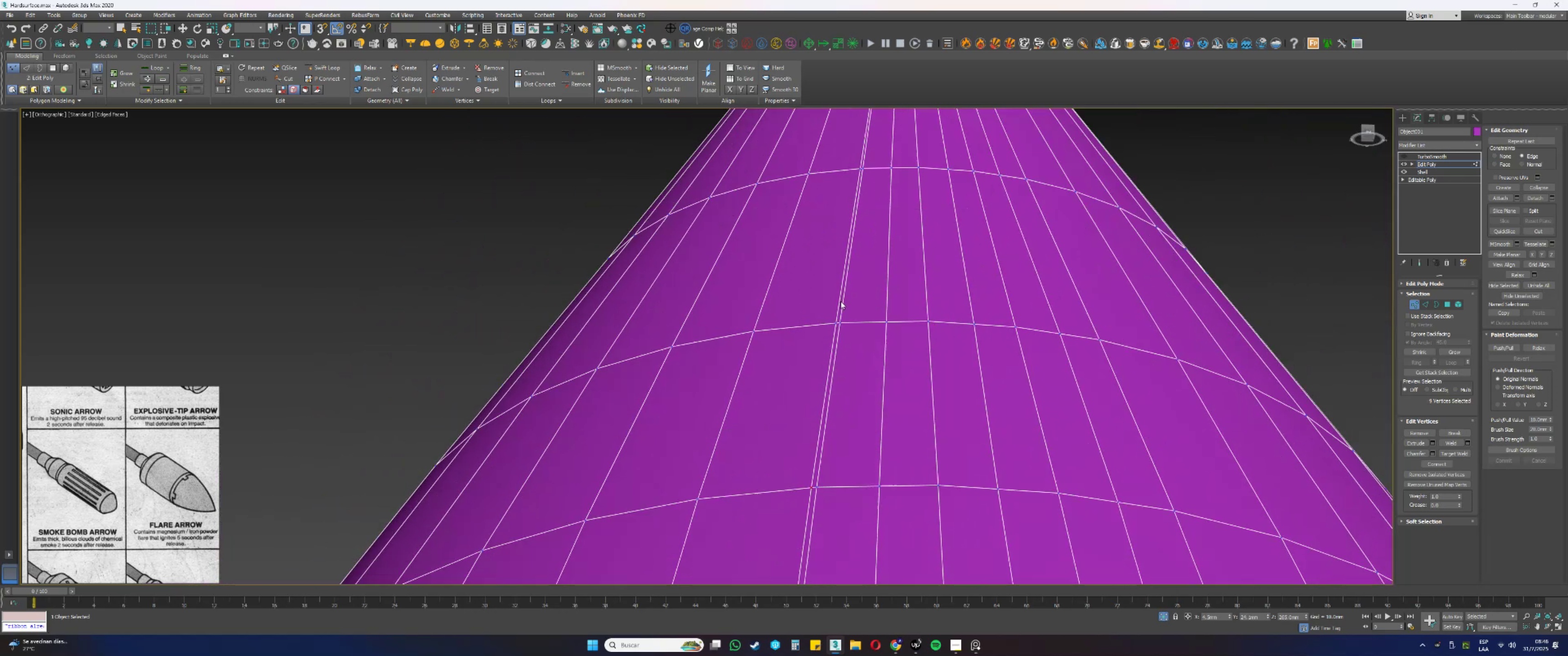 
hold_key(key=ControlLeft, duration=0.51)
left_click([836, 321])
 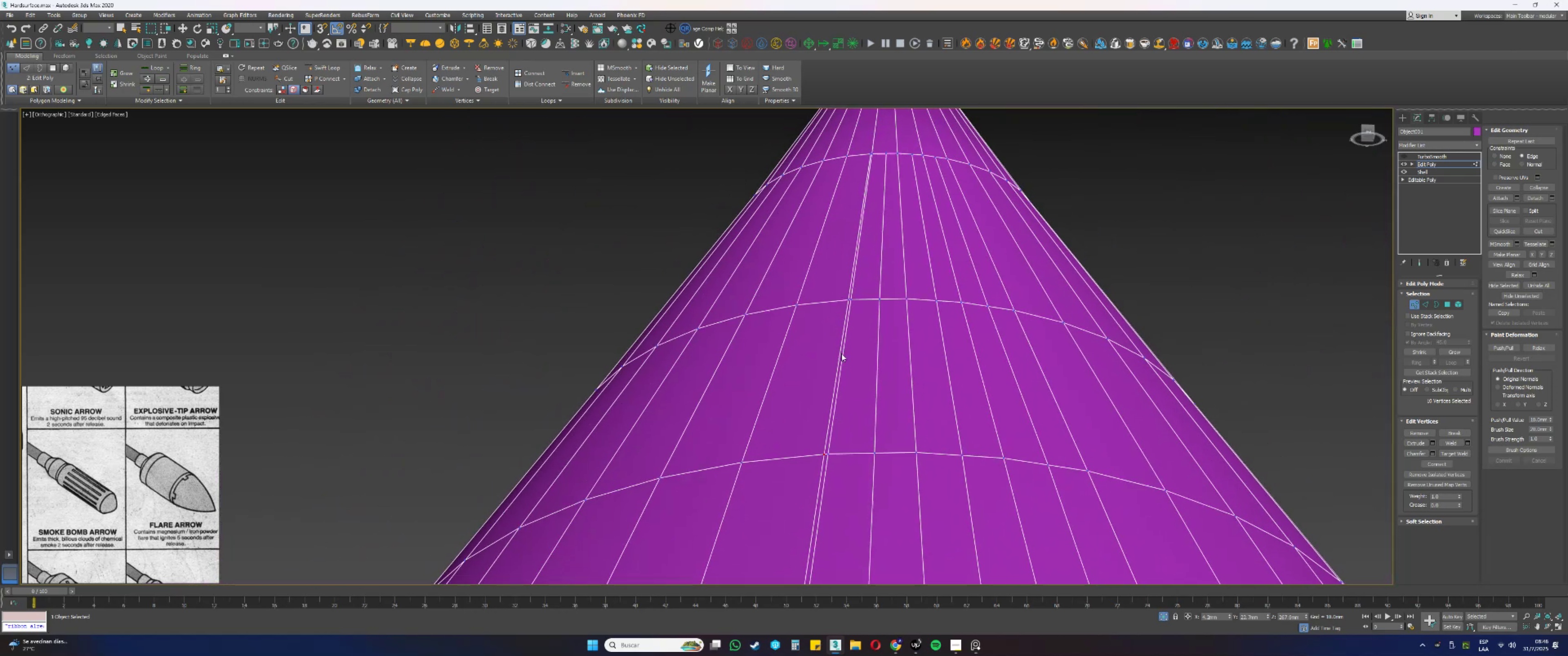 
key(Control+ControlLeft)
 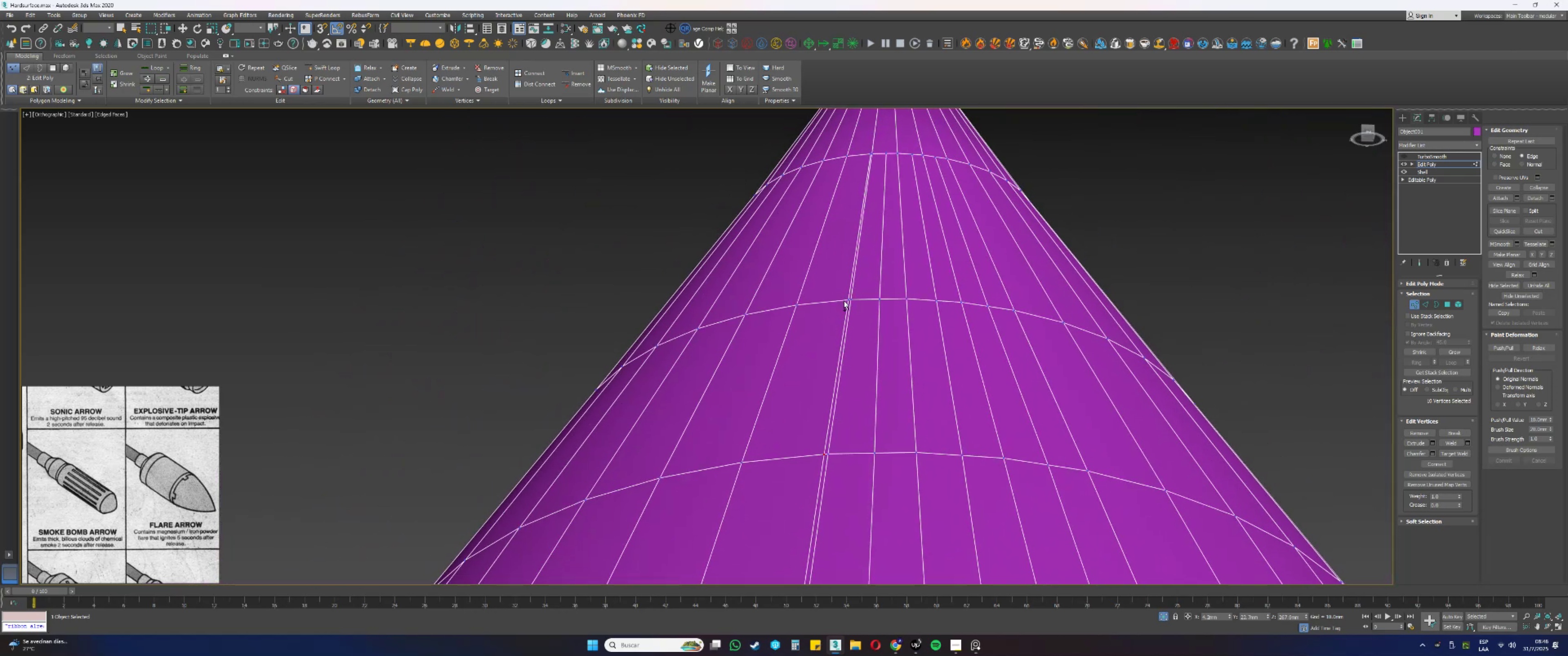 
scroll: coordinate [845, 300], scroll_direction: up, amount: 1.0
 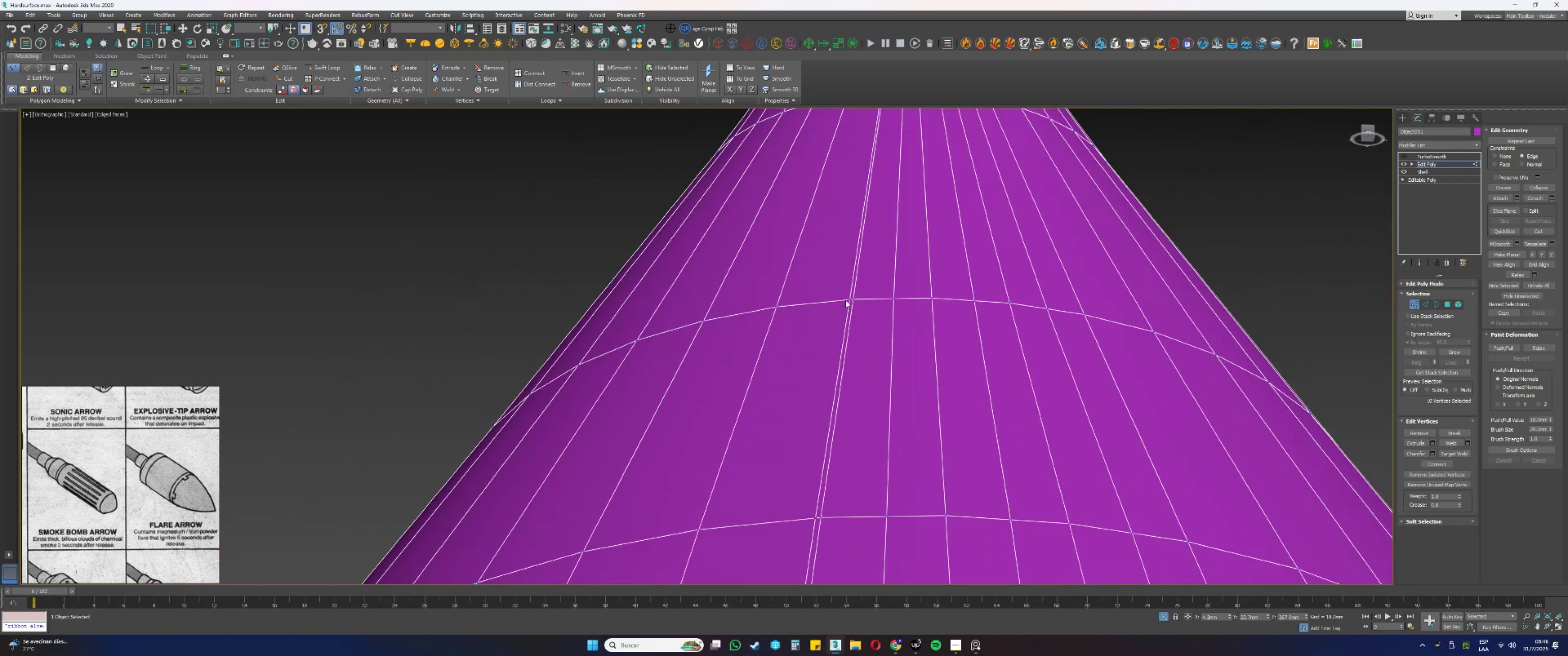 
hold_key(key=ControlLeft, duration=0.6)
left_click([847, 299])
 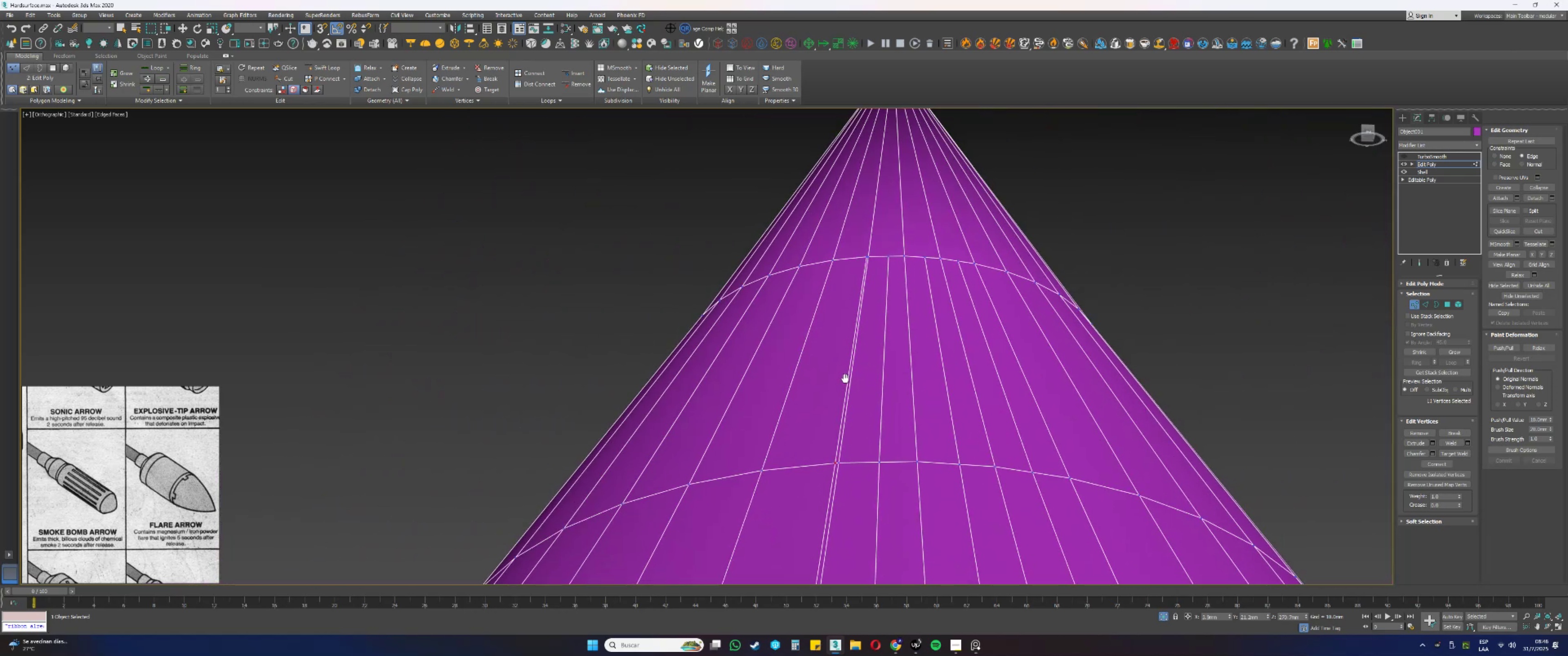 
scroll: coordinate [861, 252], scroll_direction: up, amount: 2.0
 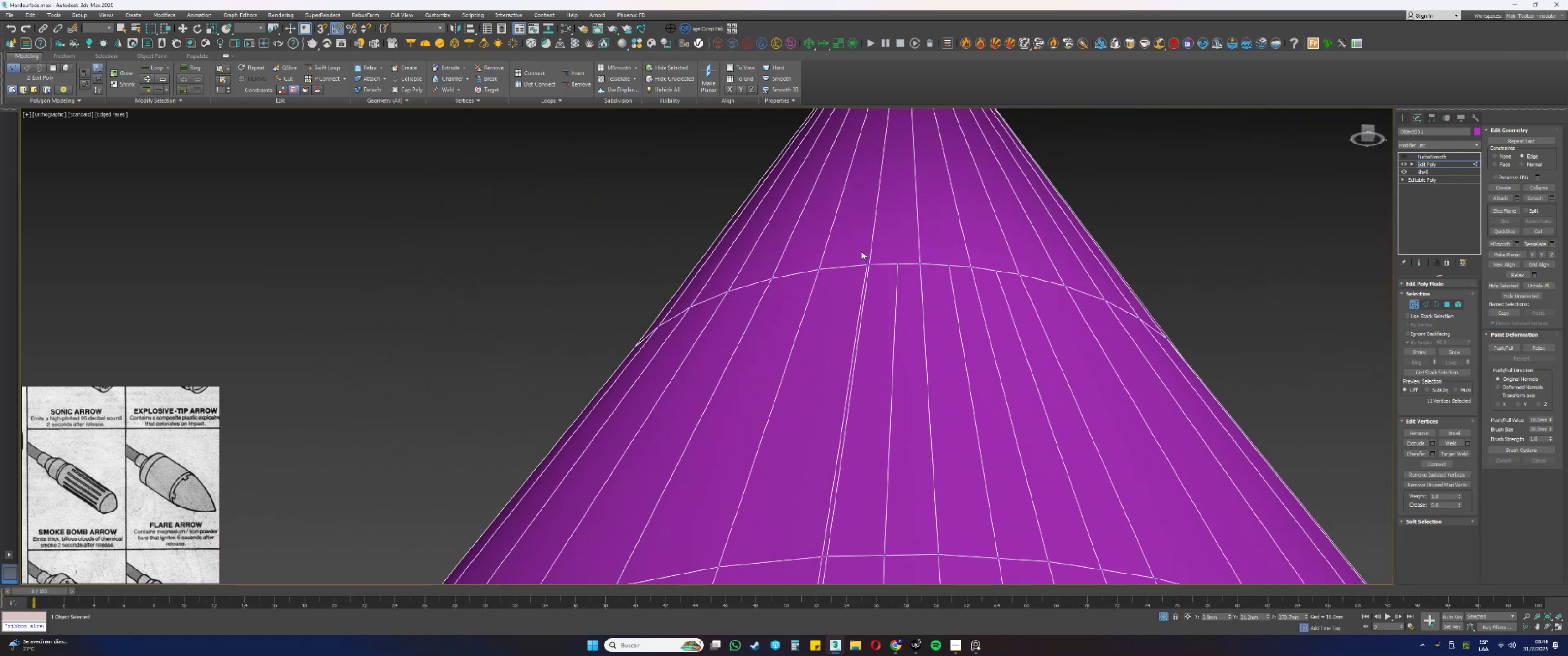 
hold_key(key=ControlLeft, duration=0.65)
left_click([868, 268])
 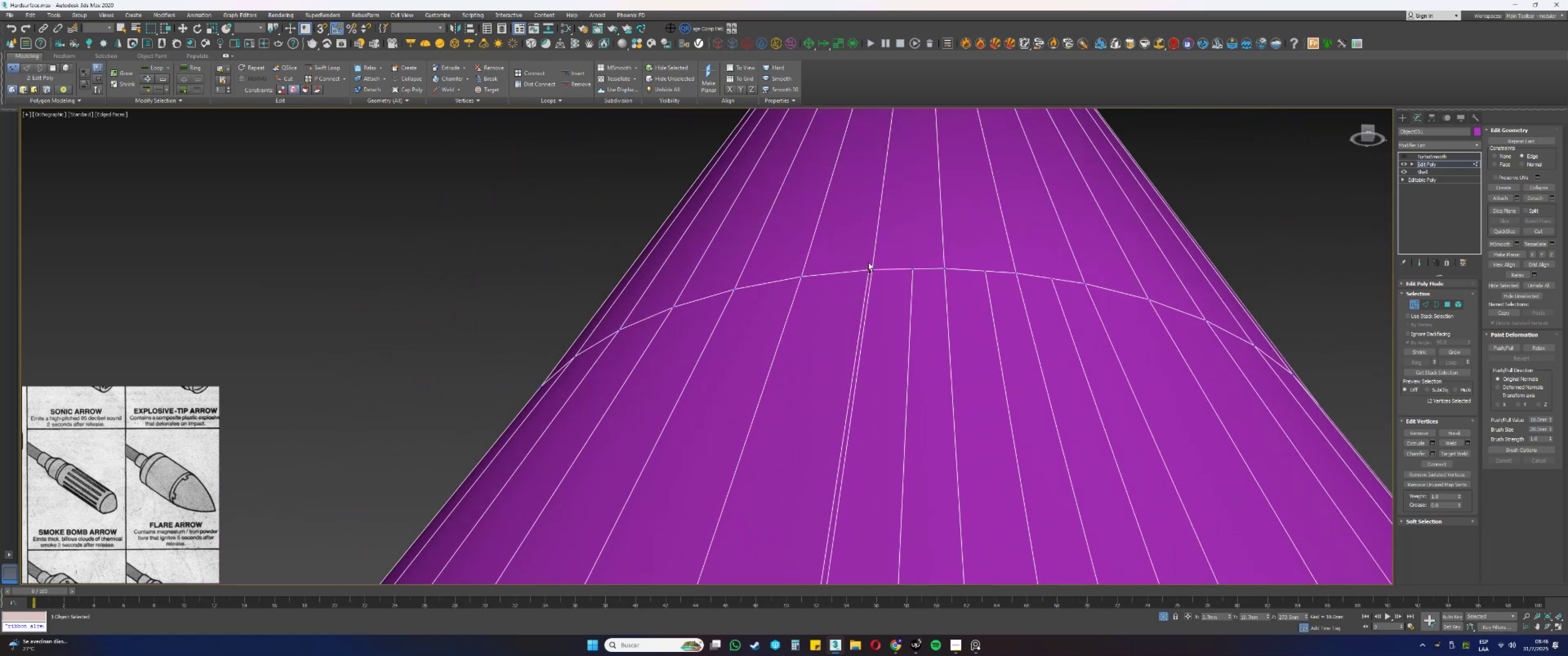 
scroll: coordinate [872, 223], scroll_direction: down, amount: 8.0
 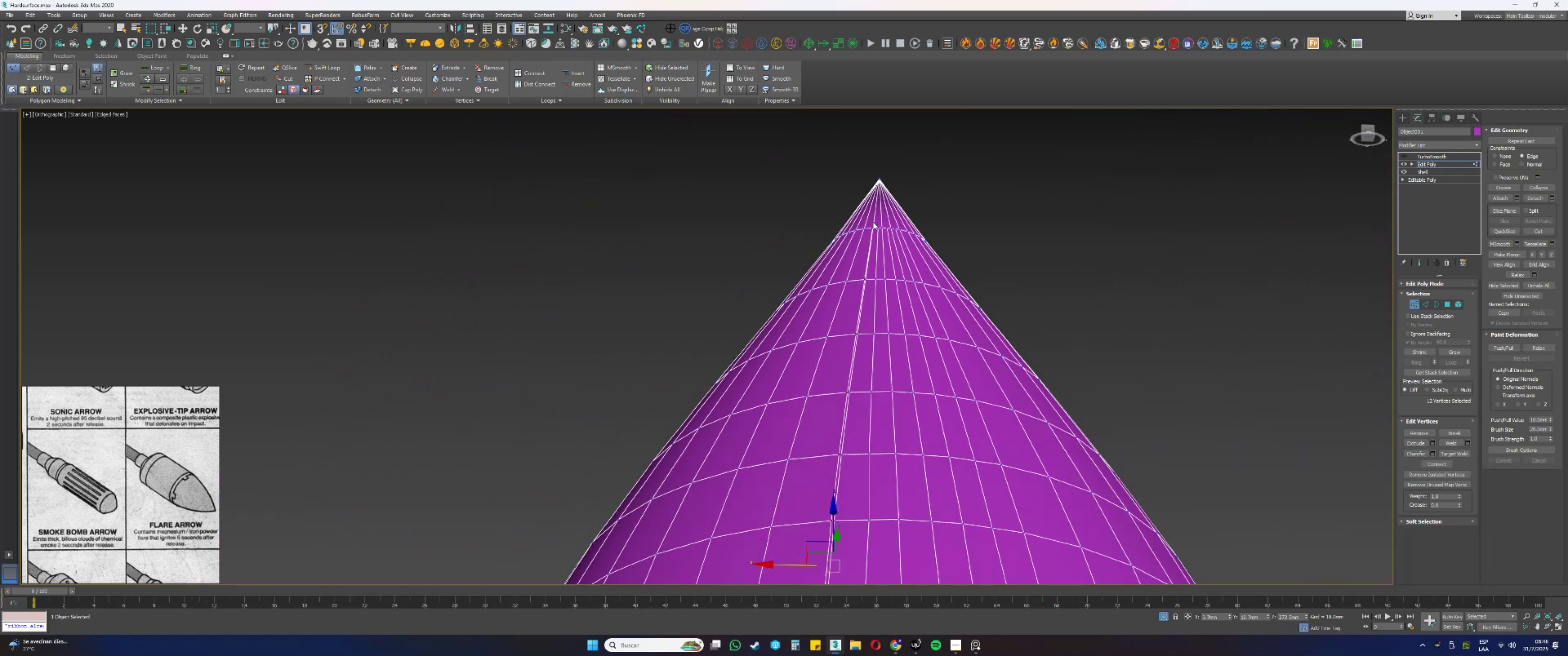 
hold_key(key=AltLeft, duration=0.46)
 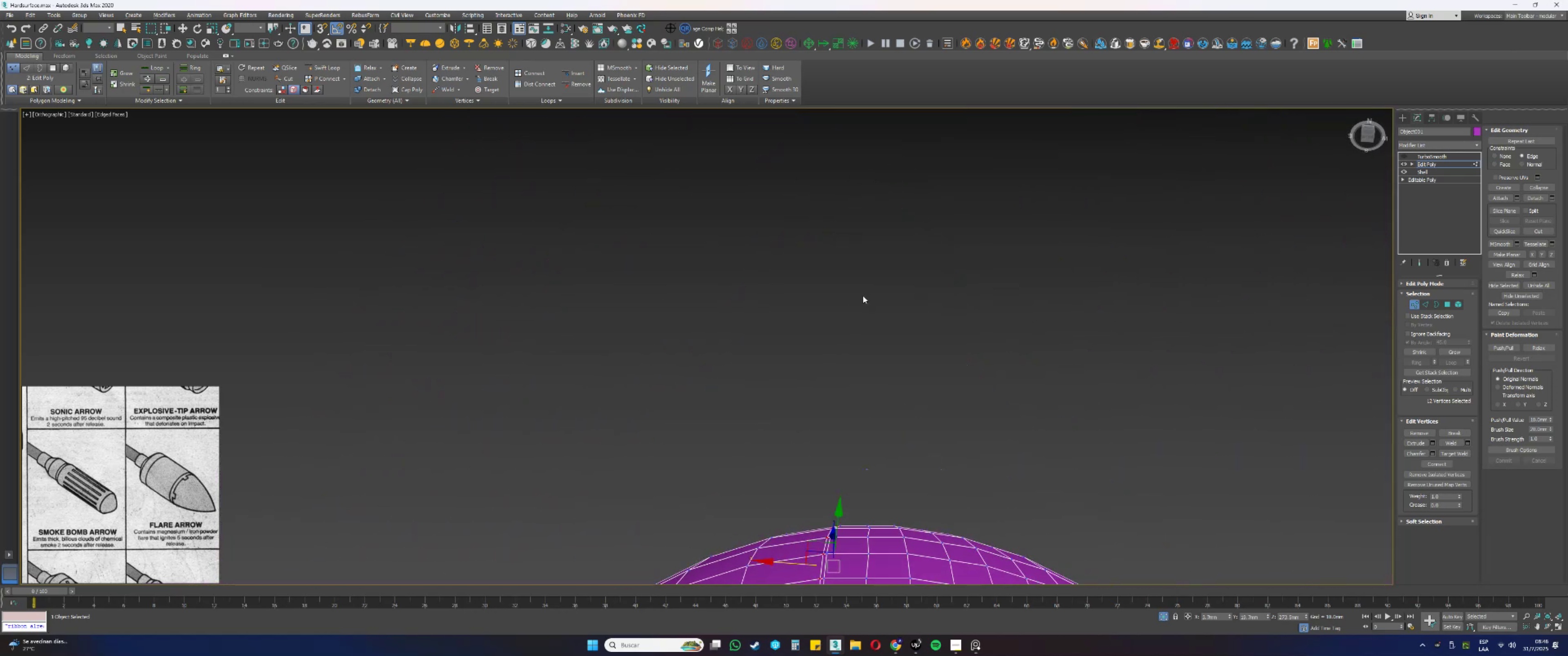 
scroll: coordinate [867, 313], scroll_direction: down, amount: 1.0
 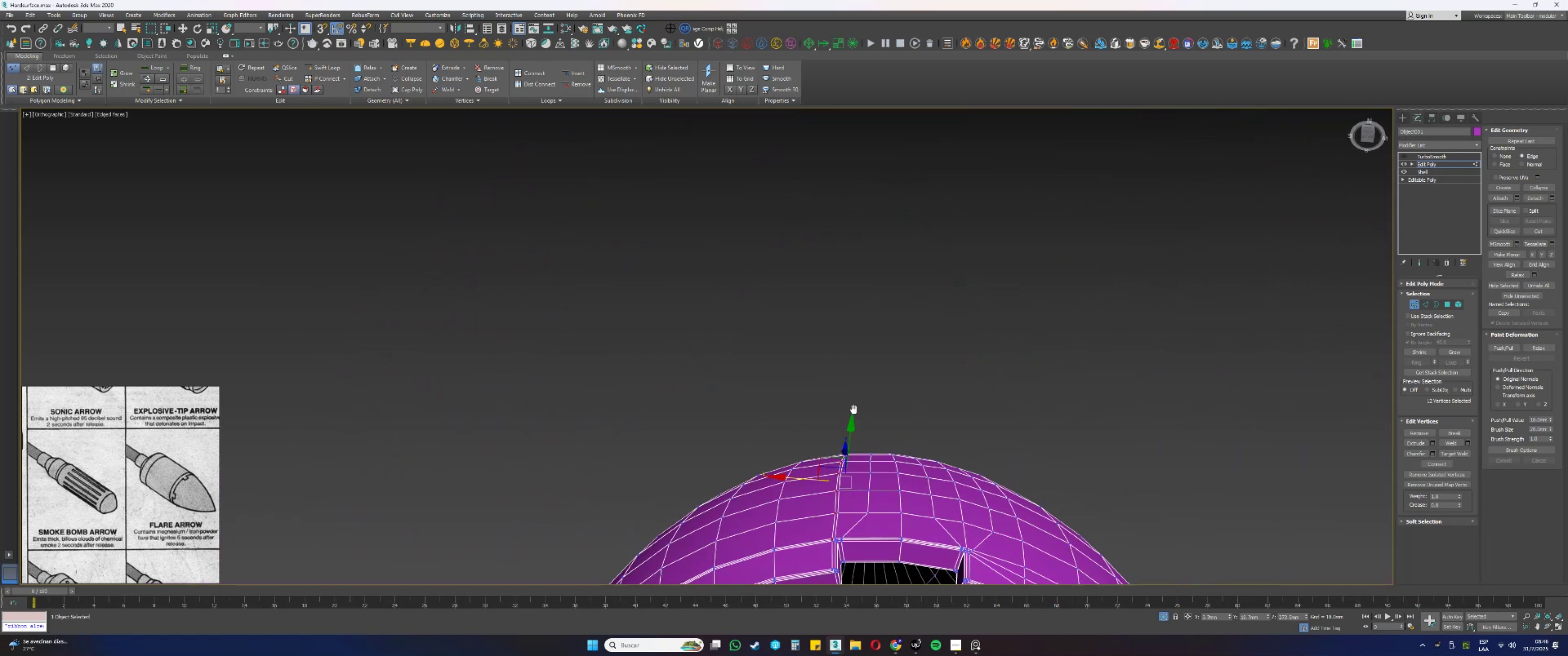 
hold_key(key=AltLeft, duration=0.72)
 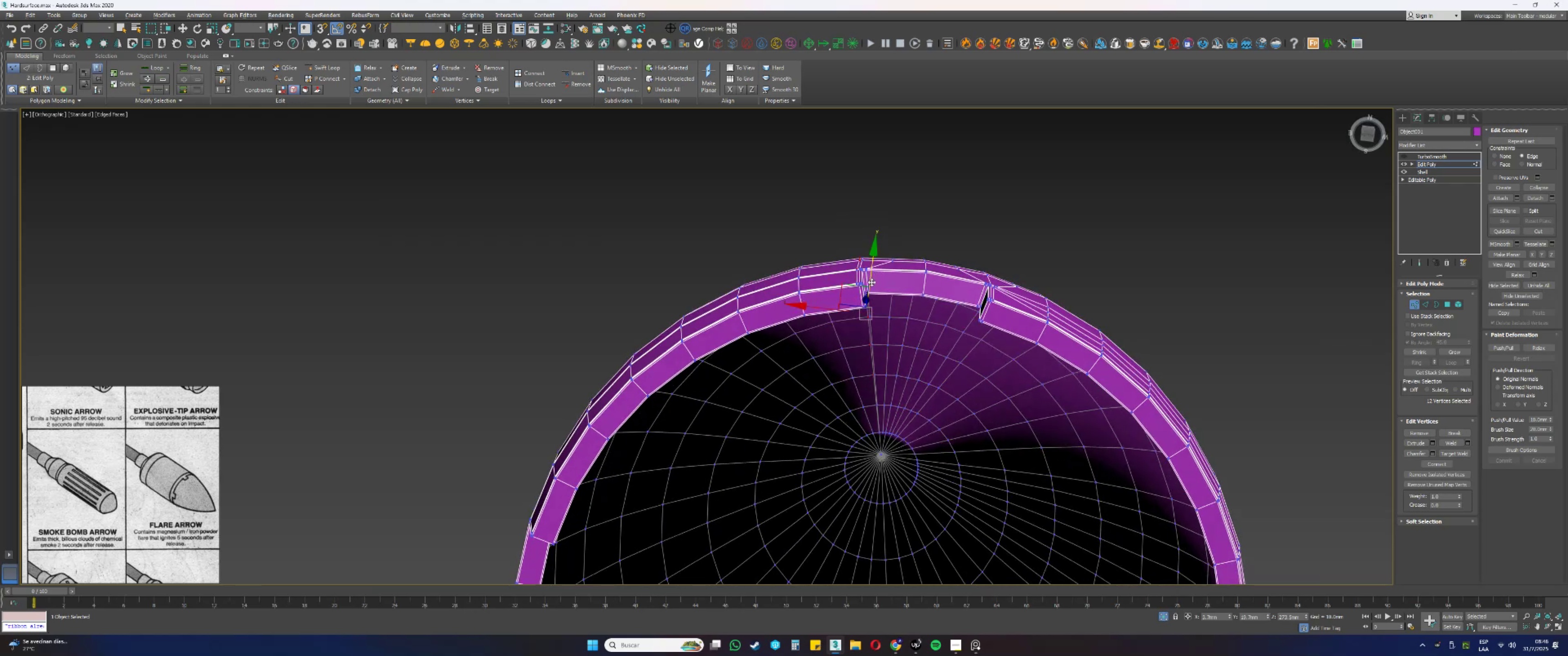 
scroll: coordinate [866, 285], scroll_direction: up, amount: 1.0
 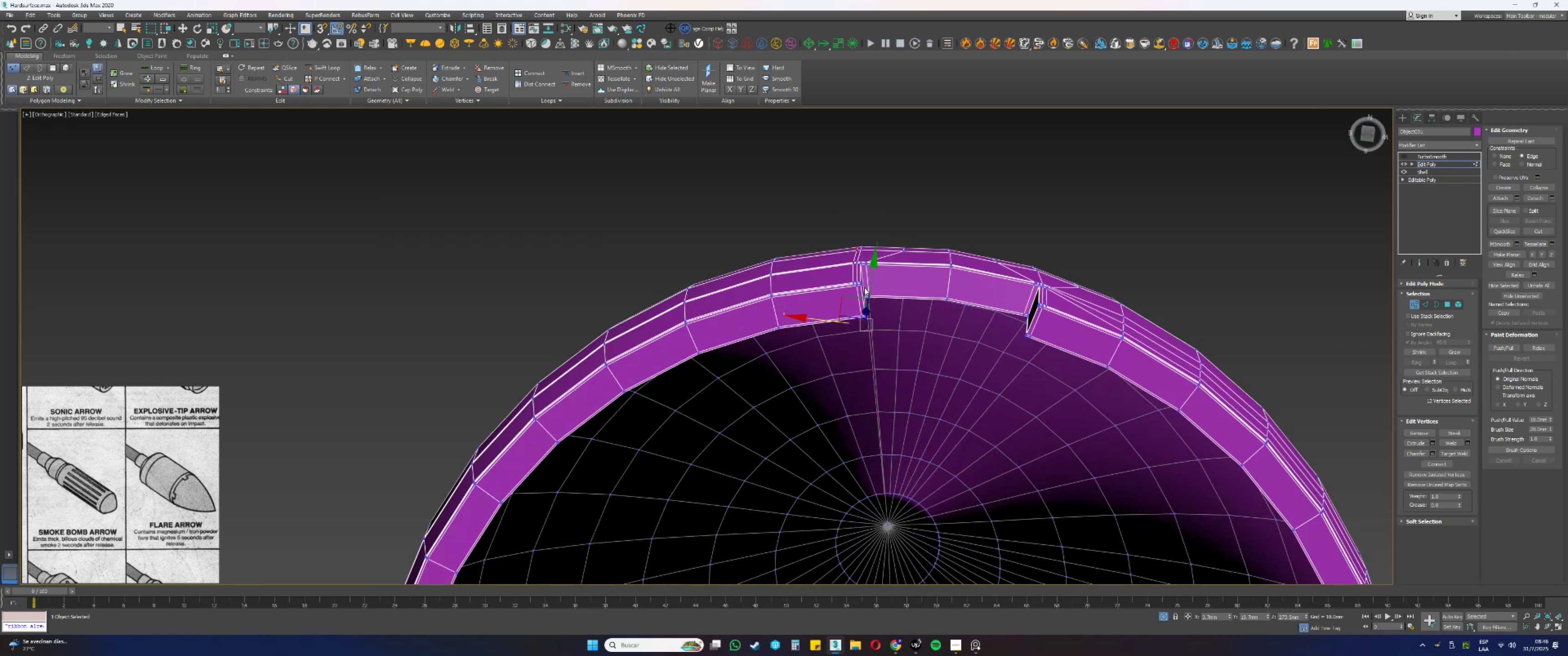 
key(Alt+AltLeft)
 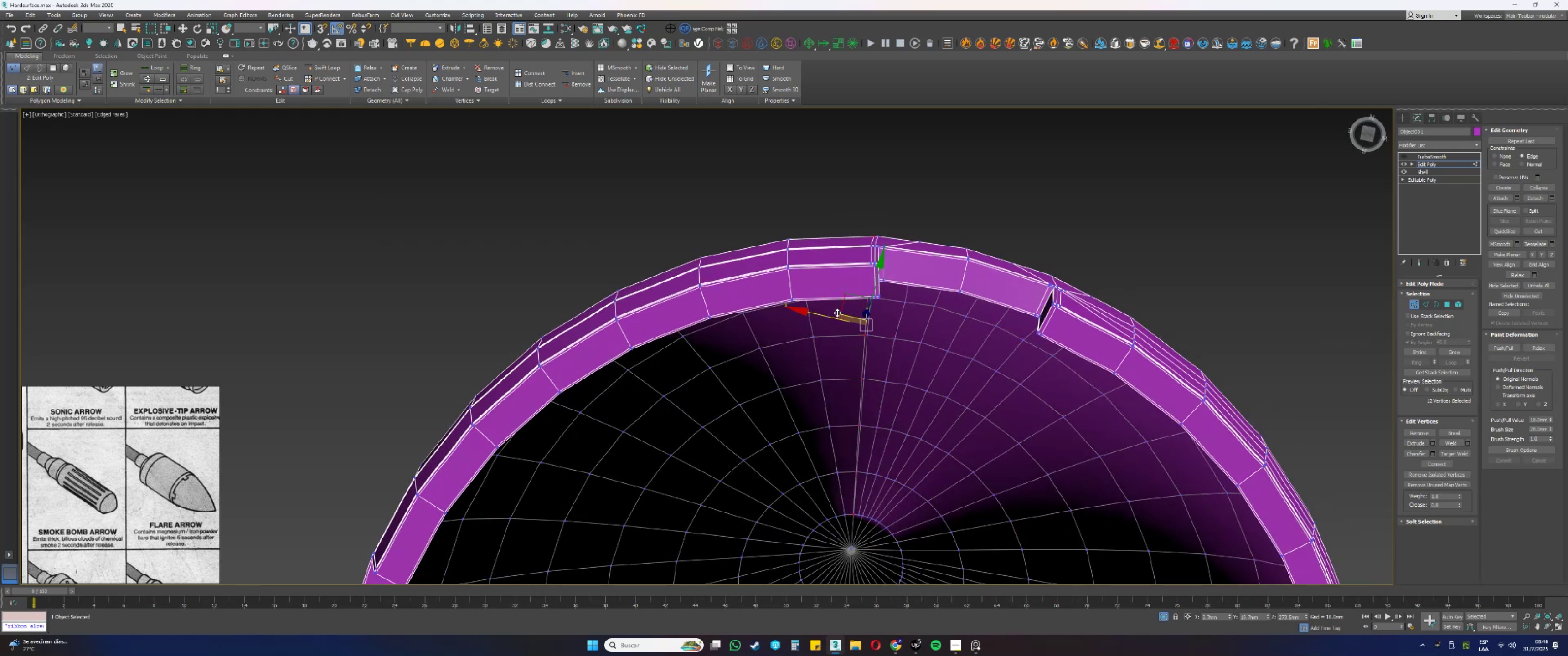 
left_click_drag(start_coordinate=[824, 316], to_coordinate=[820, 316])
 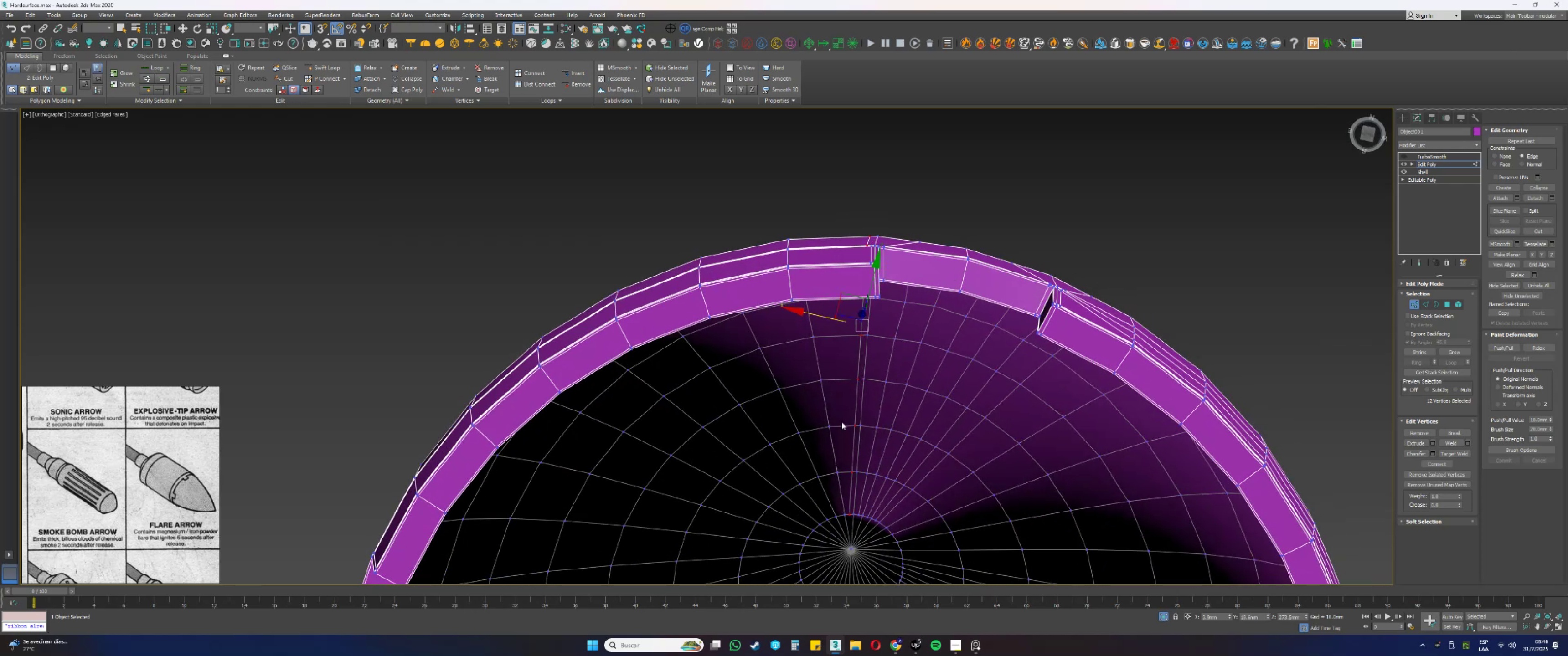 
hold_key(key=AltLeft, duration=0.47)
left_click_drag(start_coordinate=[861, 523], to_coordinate=[825, 484])
 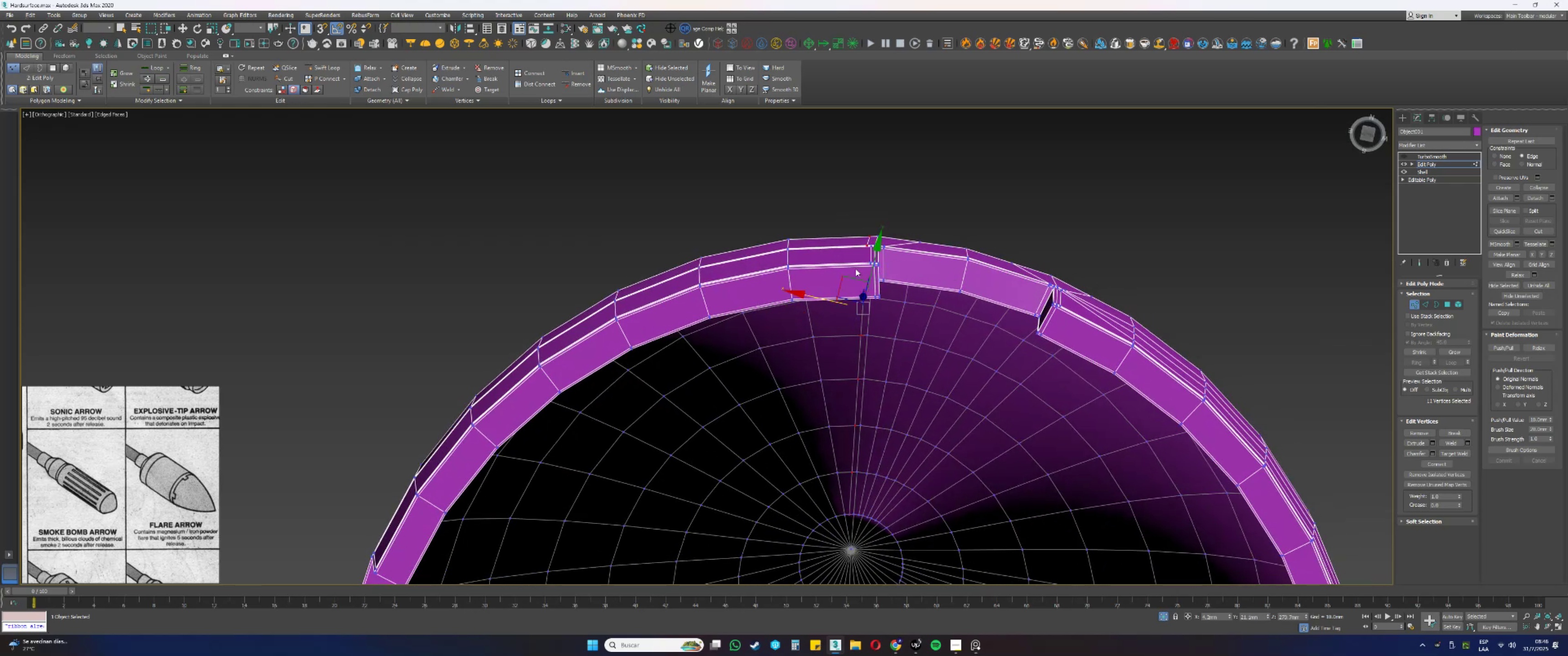 
hold_key(key=AltLeft, duration=0.54)
 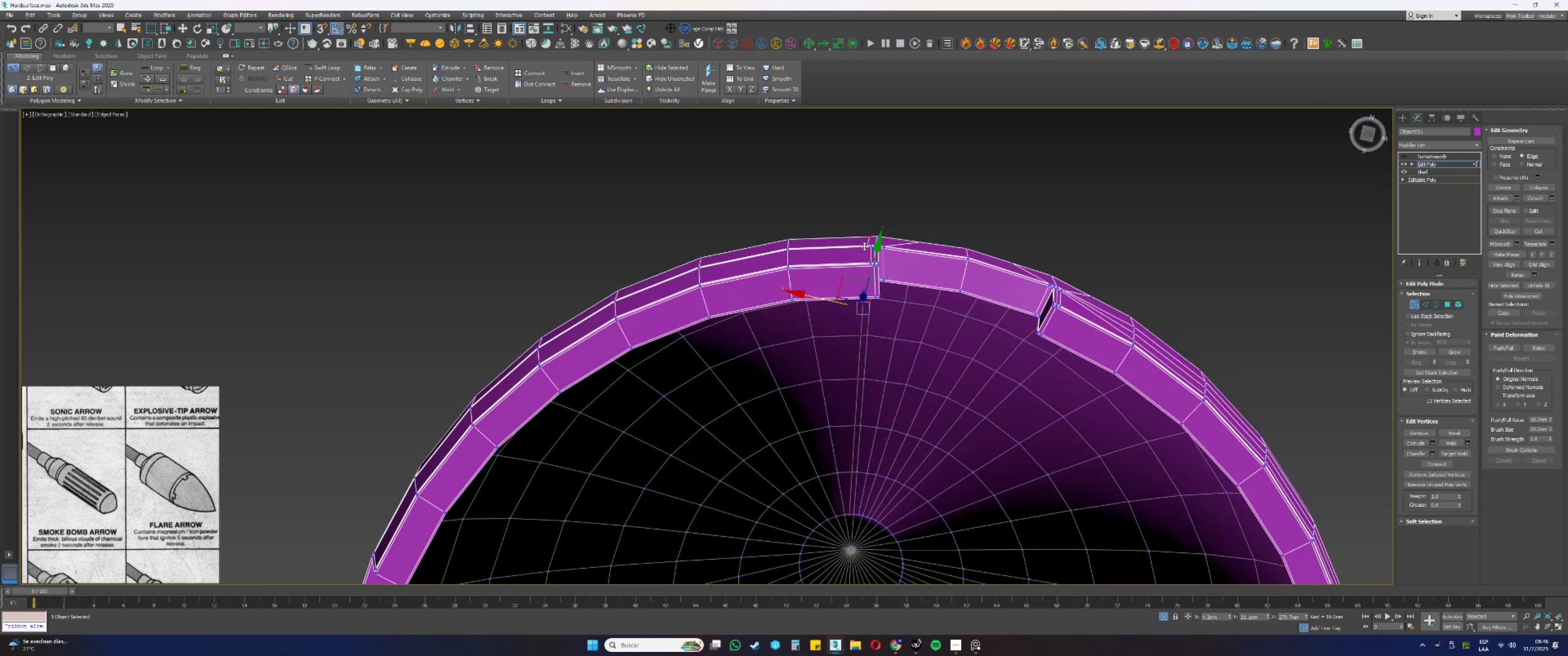 
key(Alt+AltLeft)
 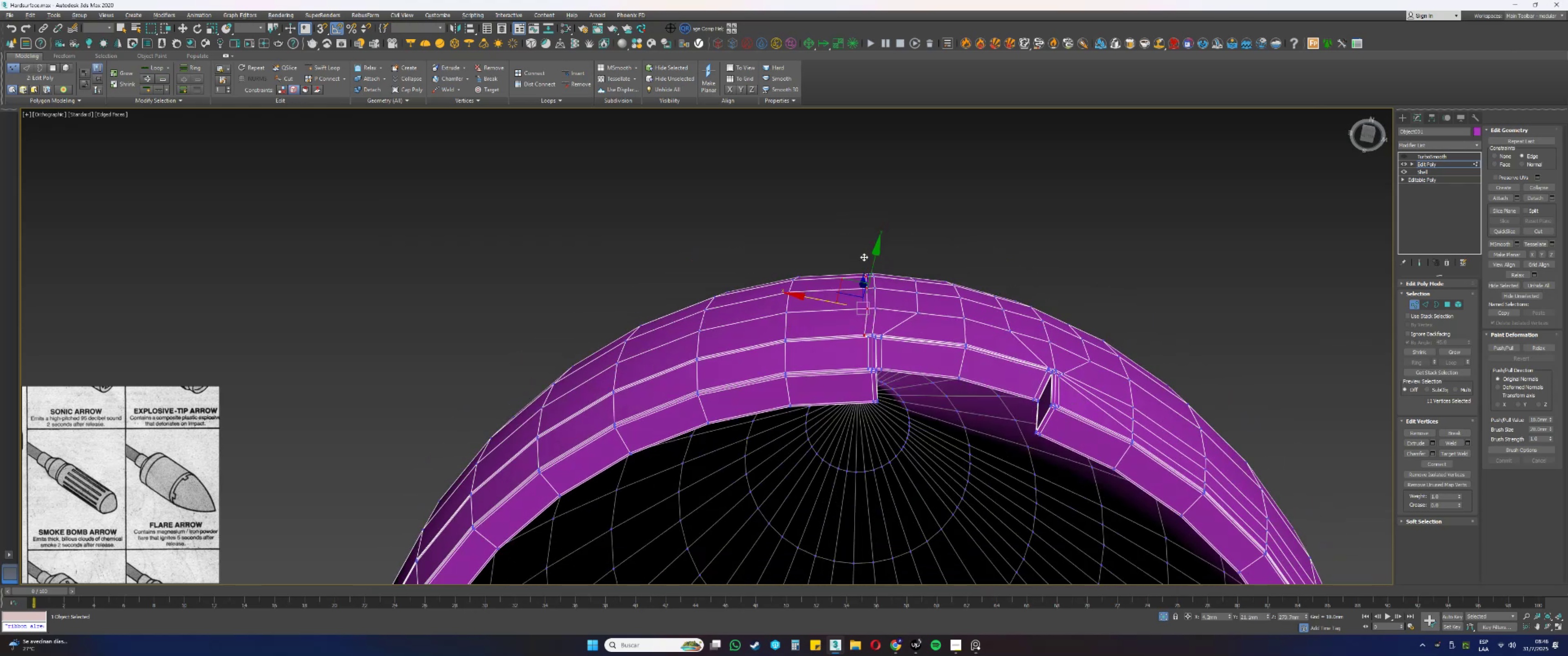 
scroll: coordinate [862, 323], scroll_direction: up, amount: 3.0
 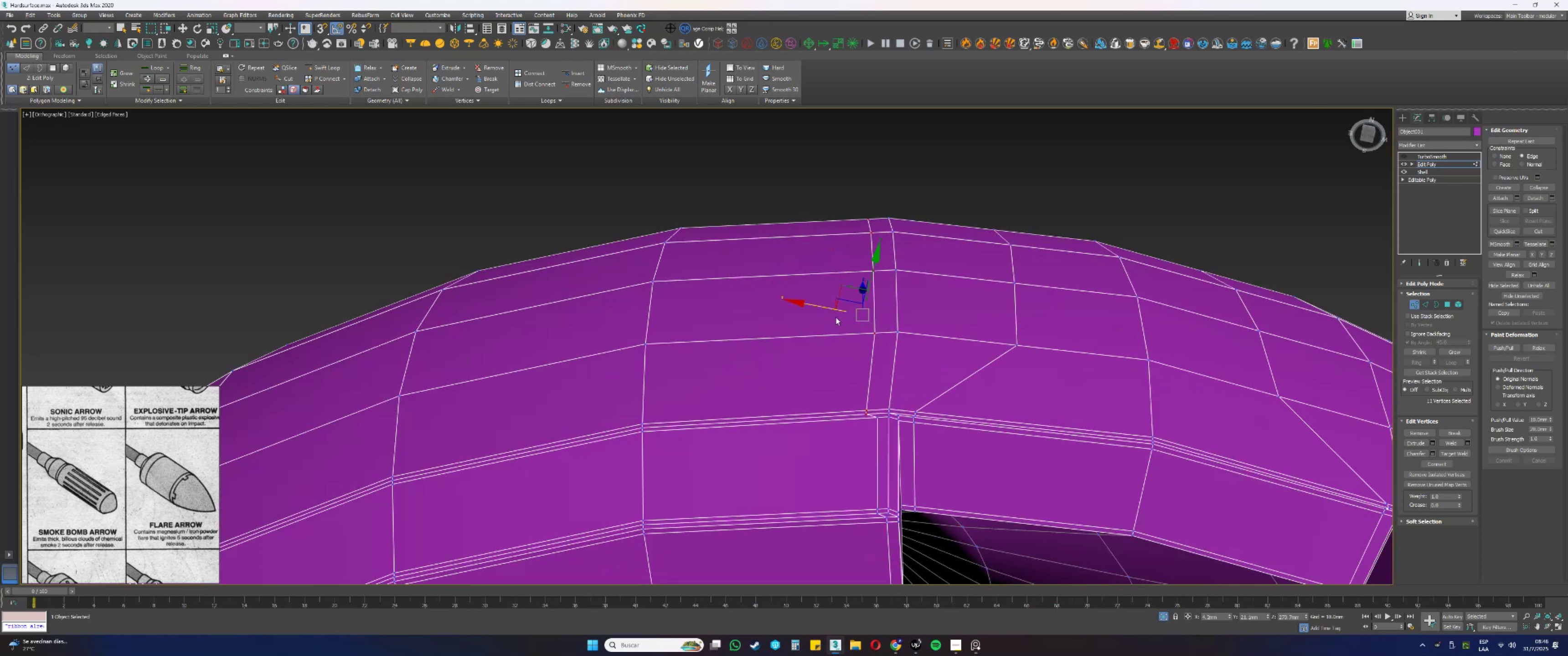 
left_click_drag(start_coordinate=[824, 307], to_coordinate=[830, 309])
 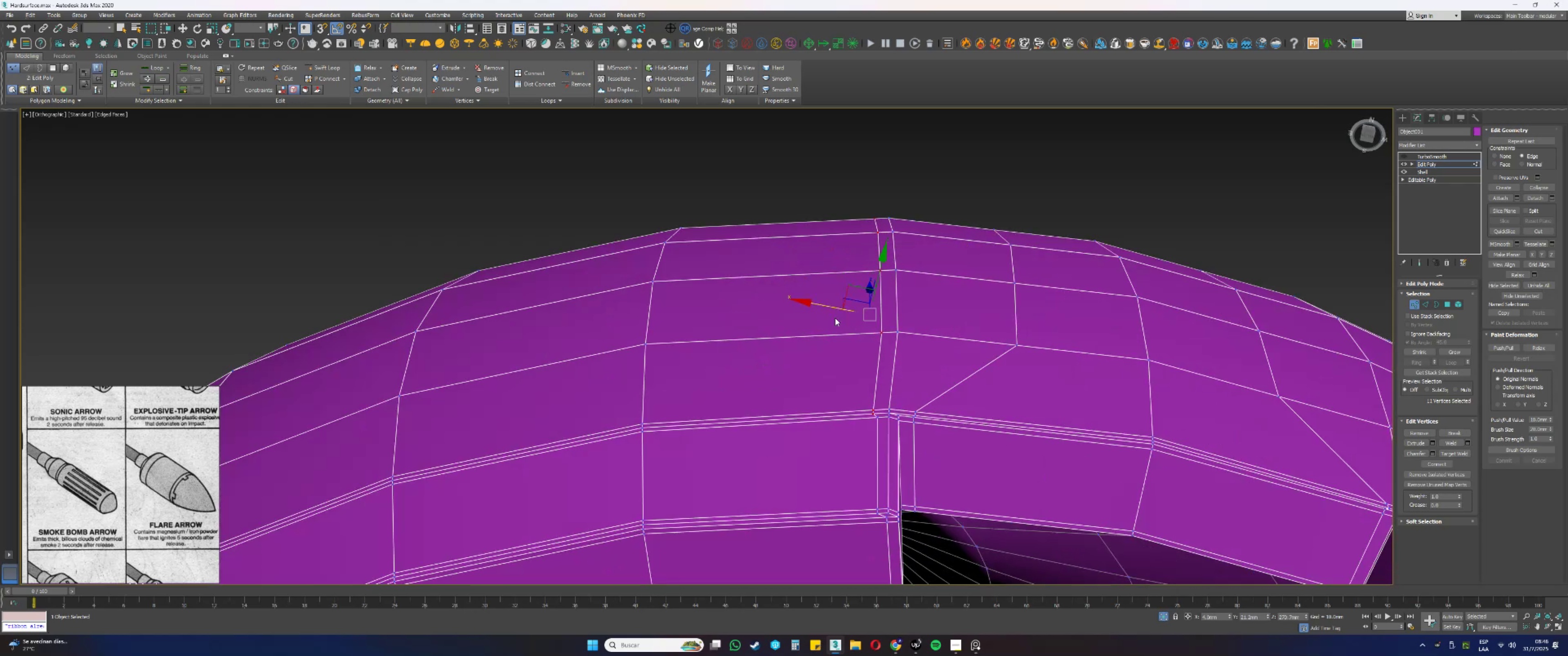 
hold_key(key=AltLeft, duration=0.39)
left_click_drag(start_coordinate=[881, 415], to_coordinate=[866, 392])
 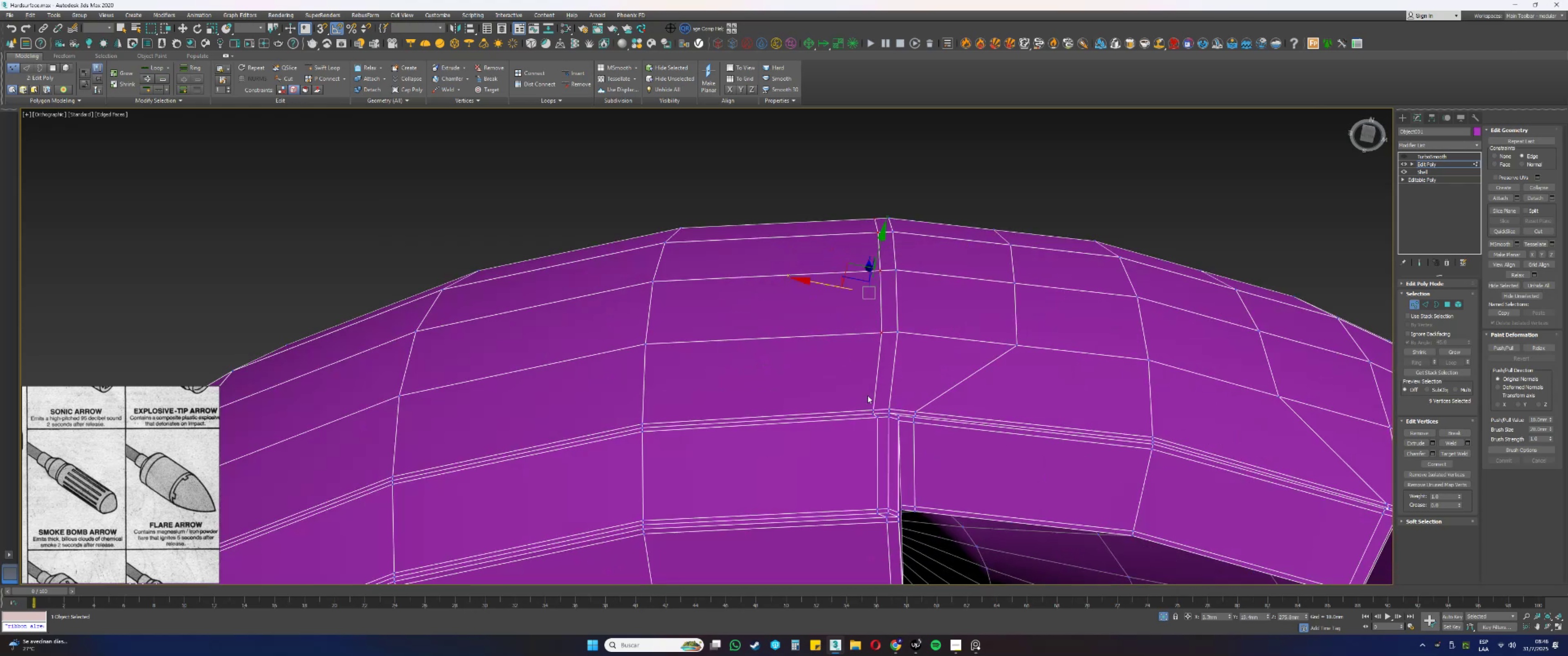 
scroll: coordinate [869, 390], scroll_direction: down, amount: 1.0
 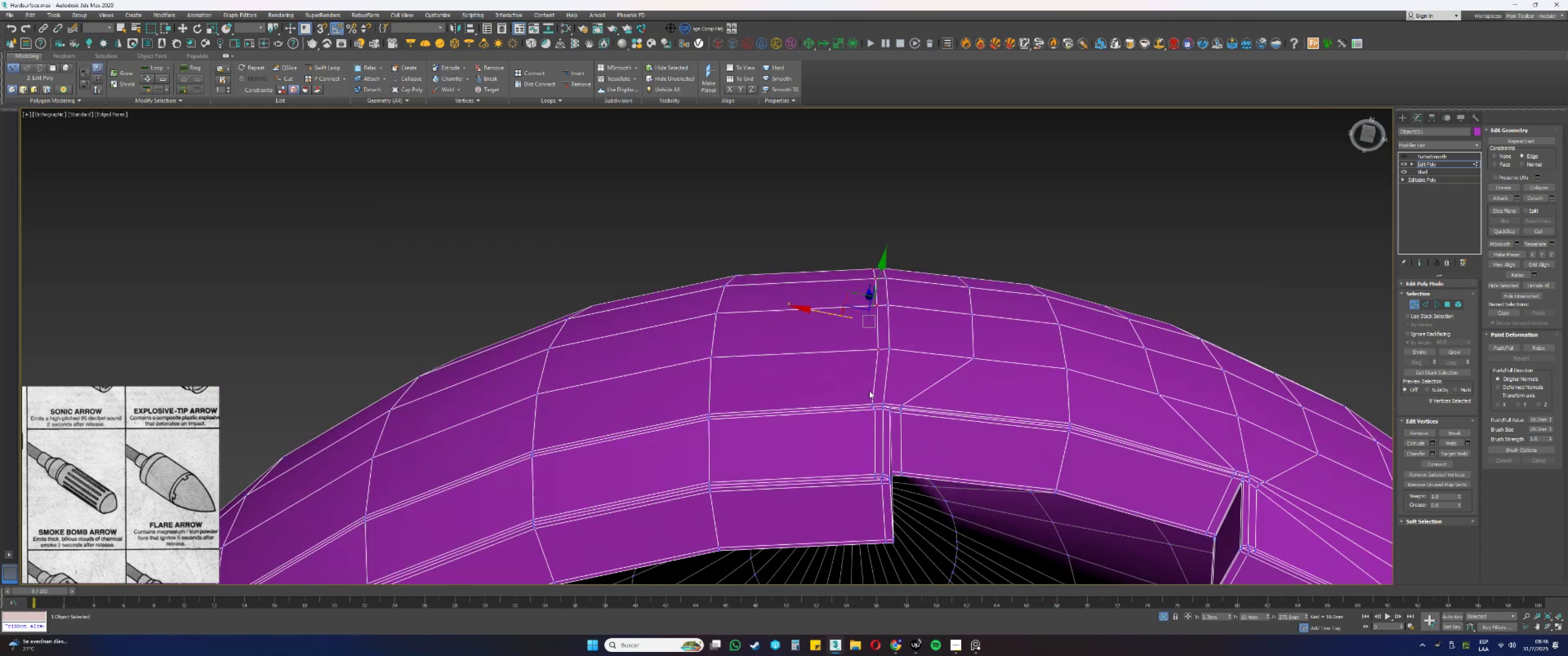 
key(Alt+AltLeft)
 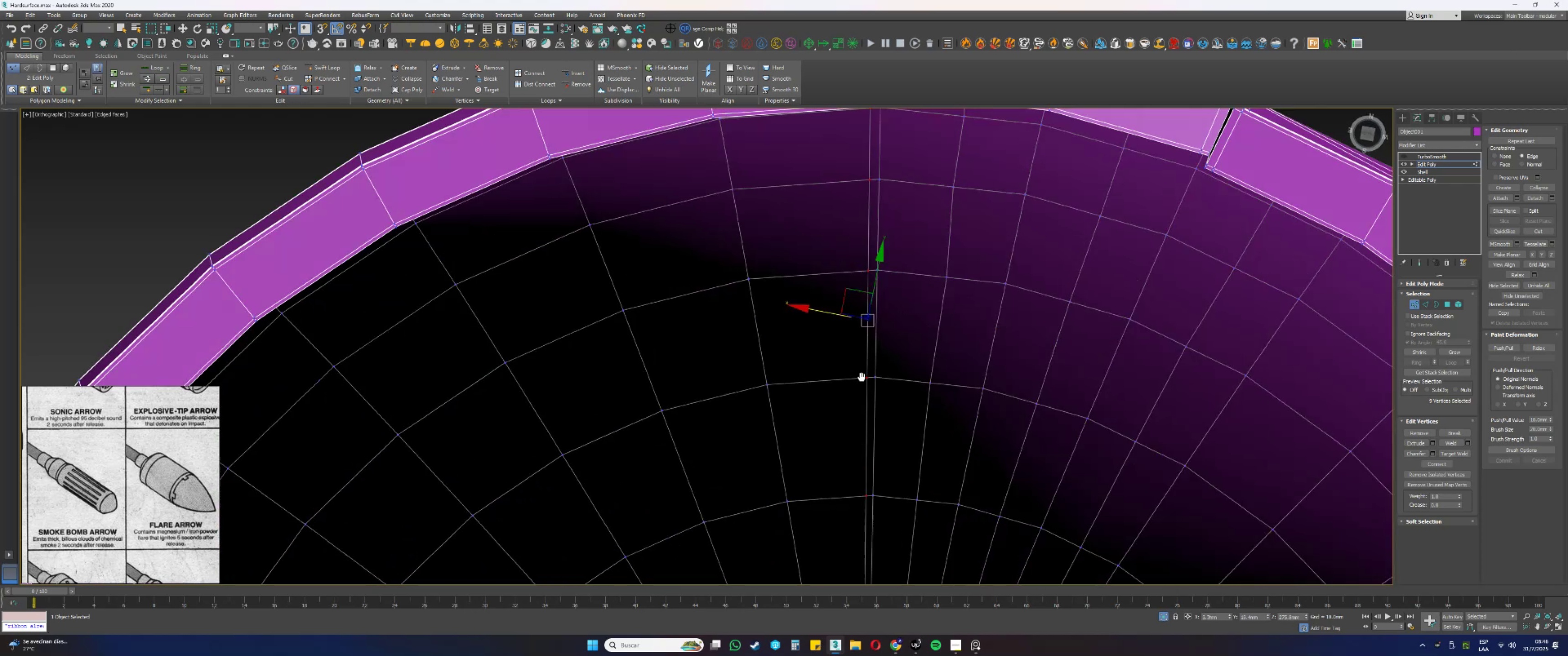 
scroll: coordinate [854, 253], scroll_direction: down, amount: 3.0
 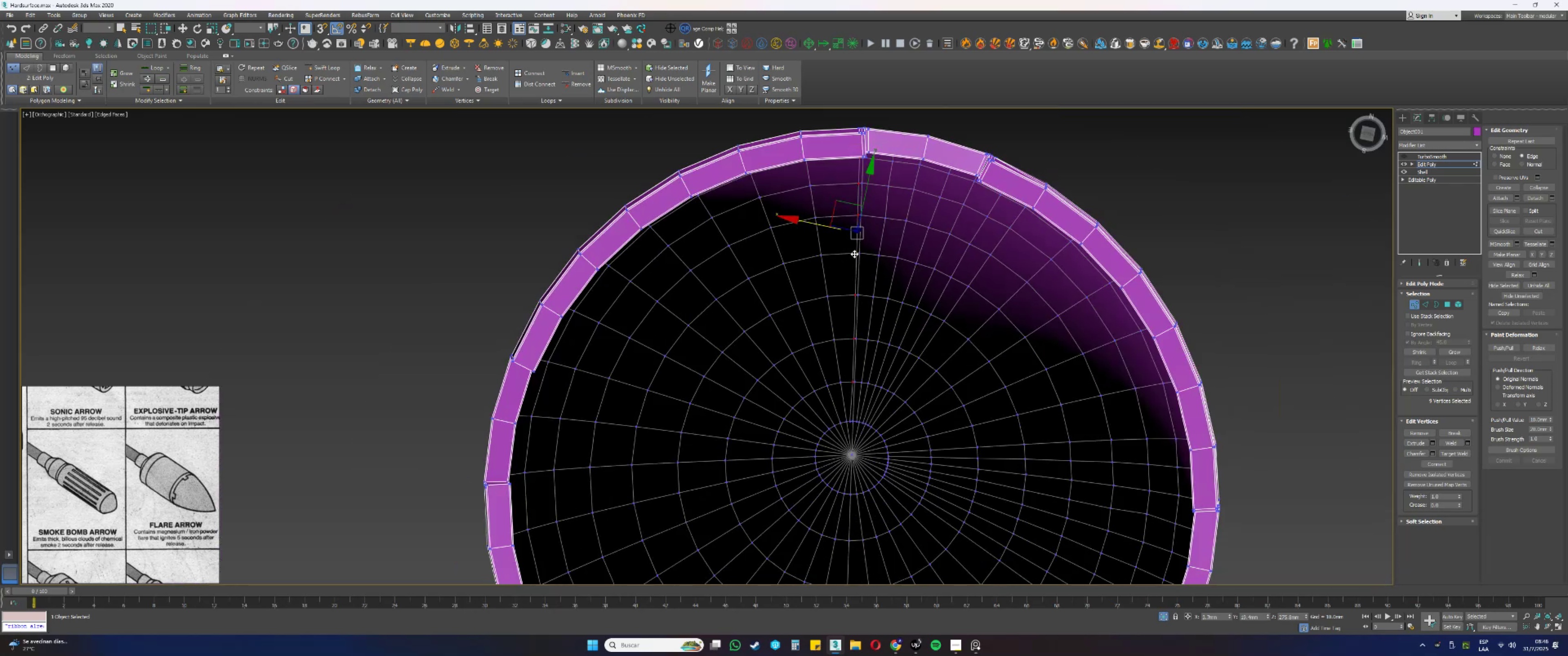 
key(Alt+AltLeft)
 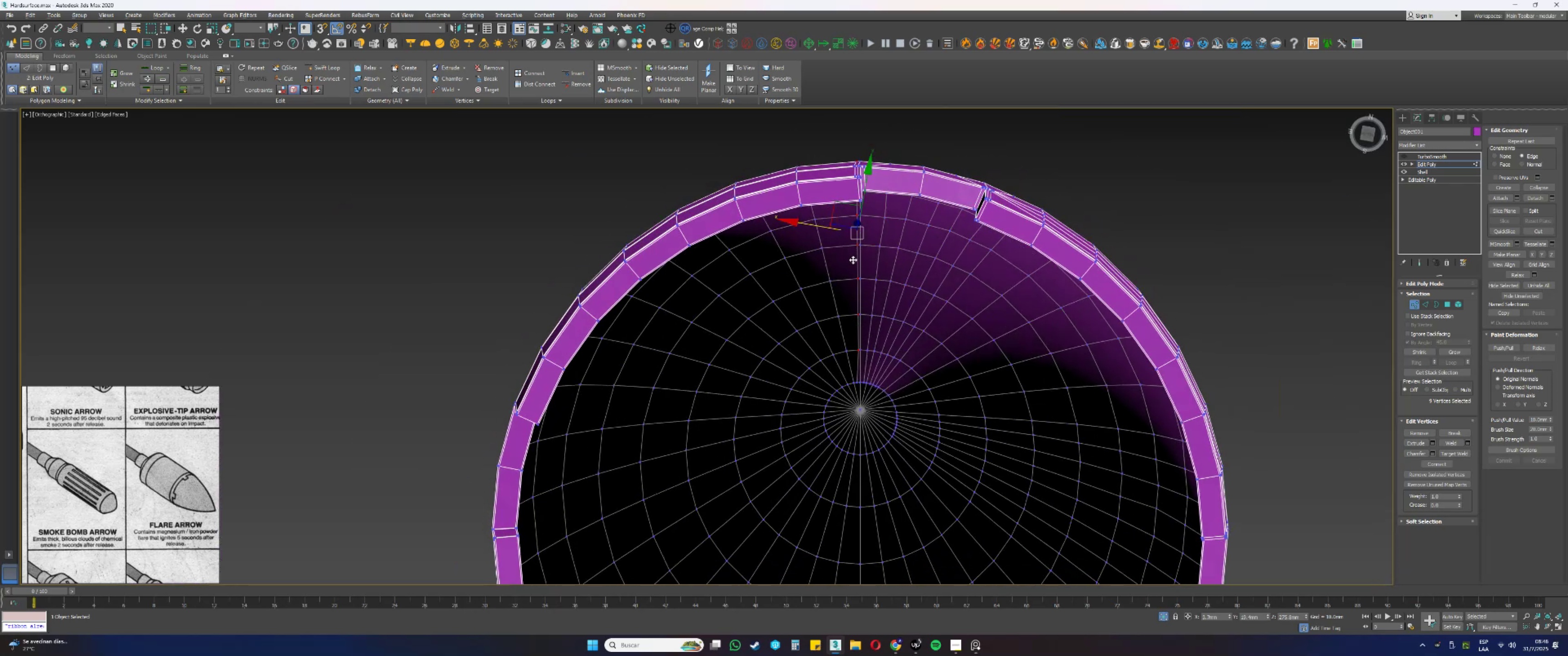 
scroll: coordinate [851, 228], scroll_direction: up, amount: 1.0
 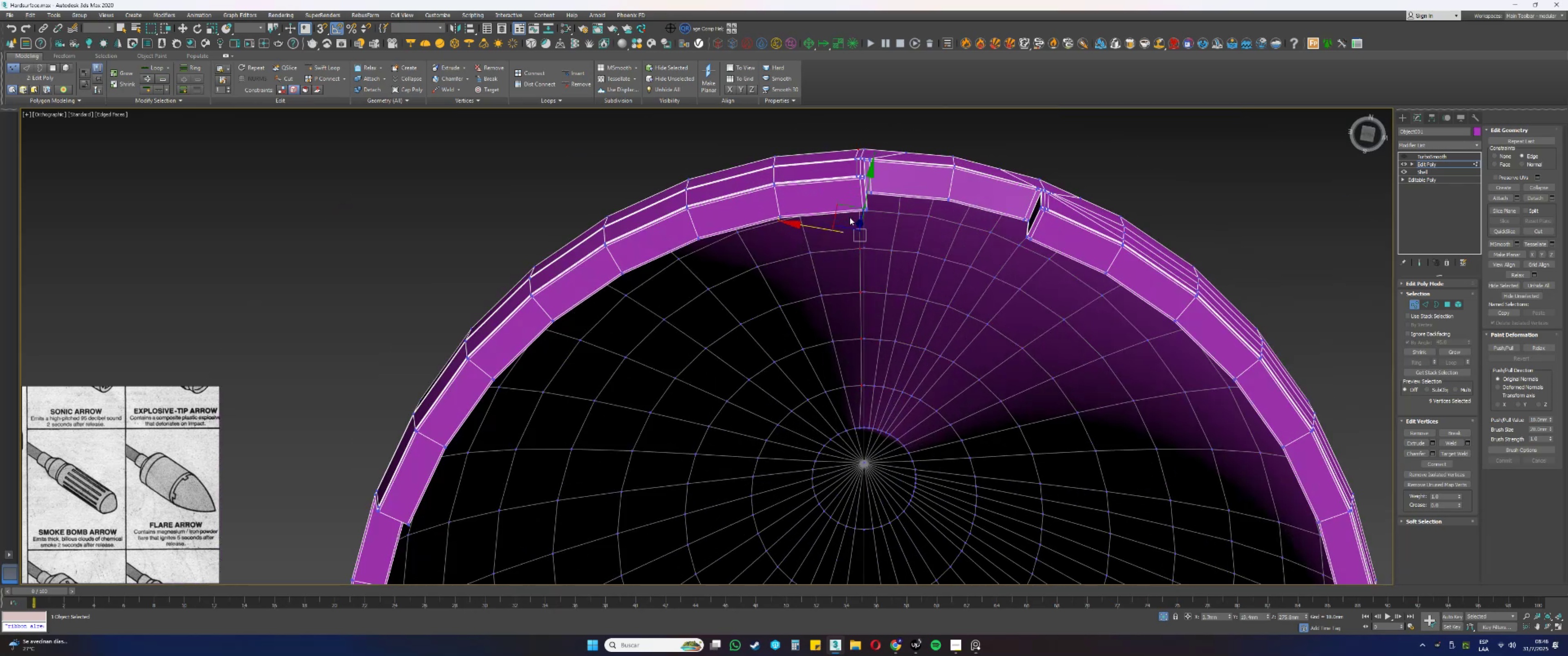 
key(Alt+AltLeft)
 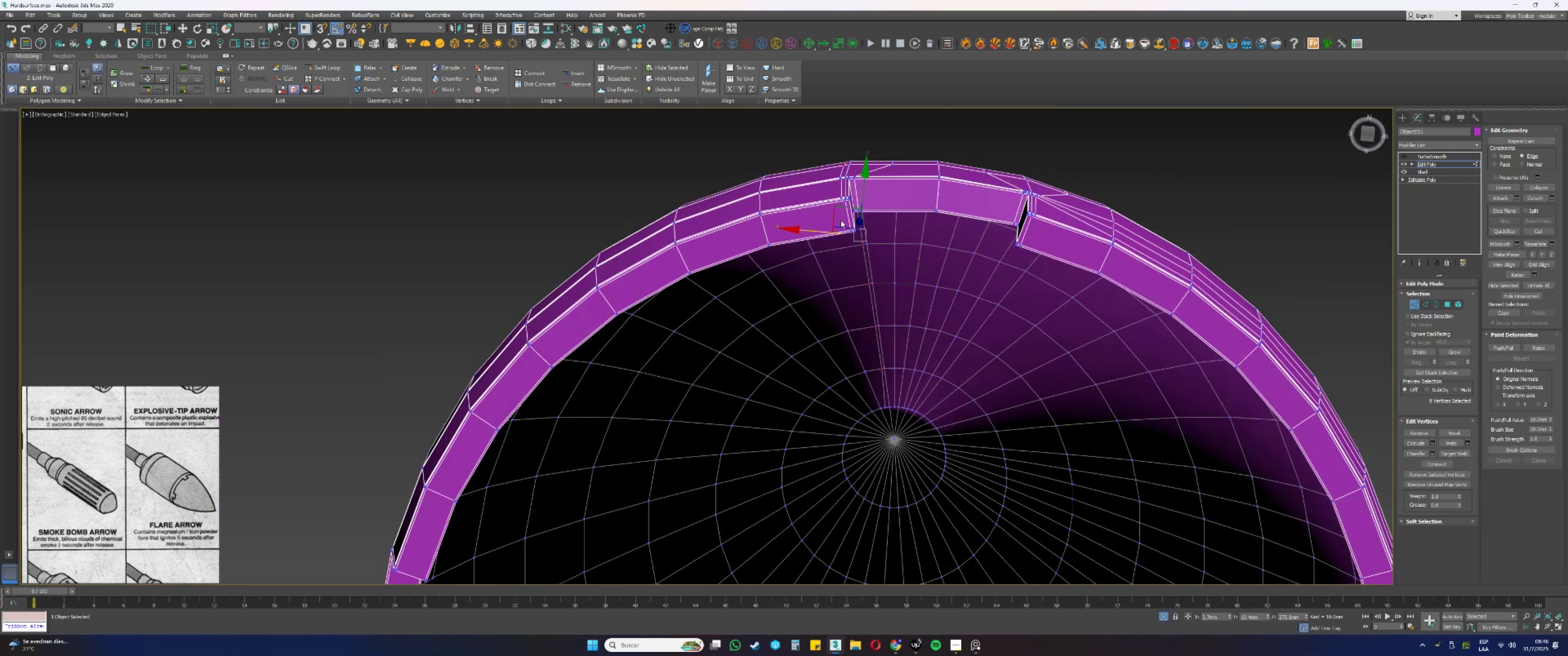 
scroll: coordinate [837, 222], scroll_direction: up, amount: 1.0
 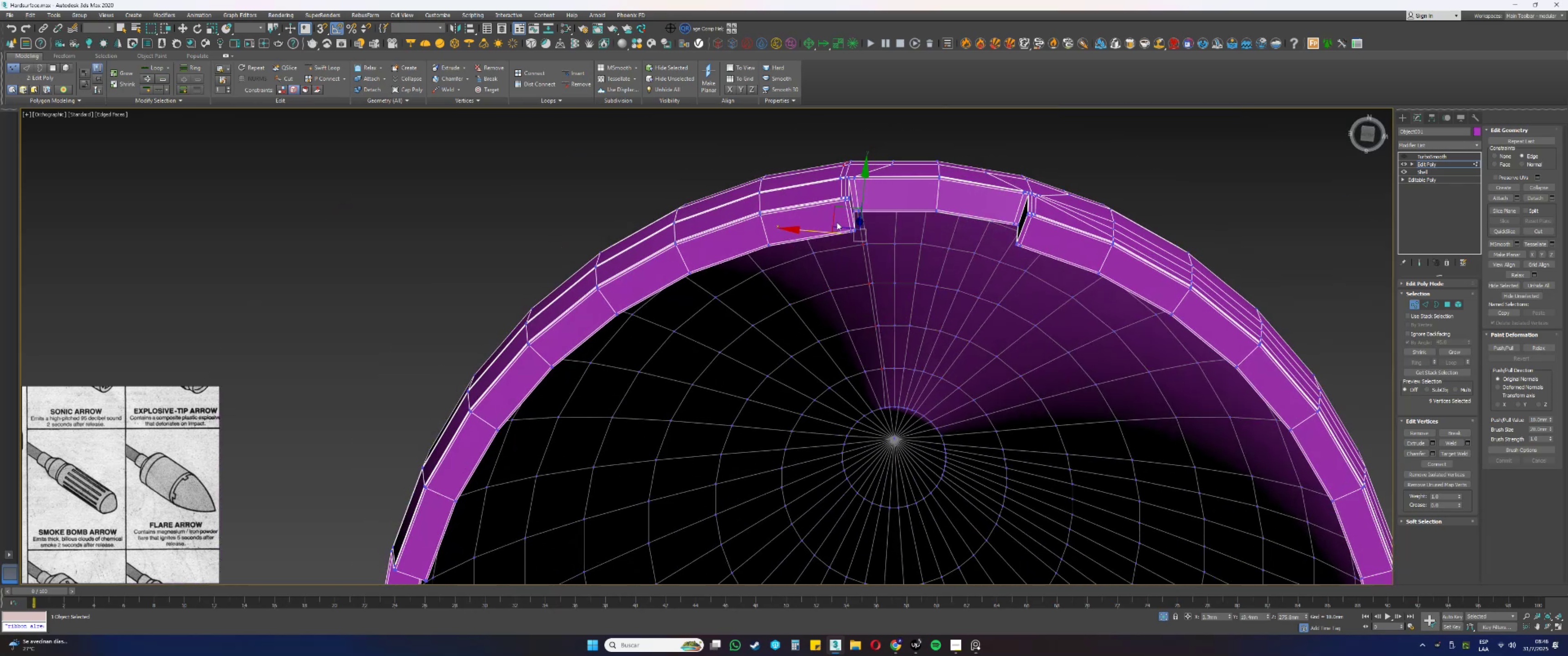 
key(Alt+AltLeft)
 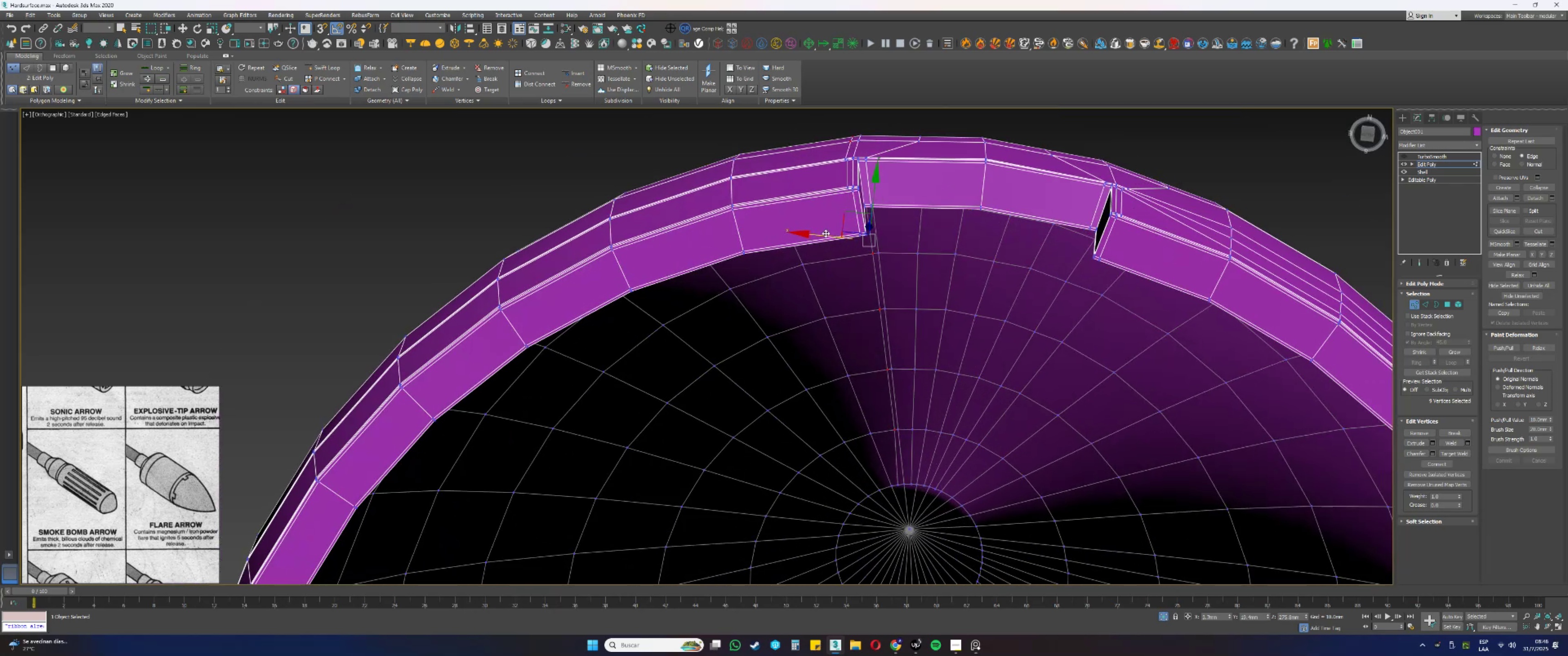 
left_click_drag(start_coordinate=[823, 236], to_coordinate=[814, 237])
 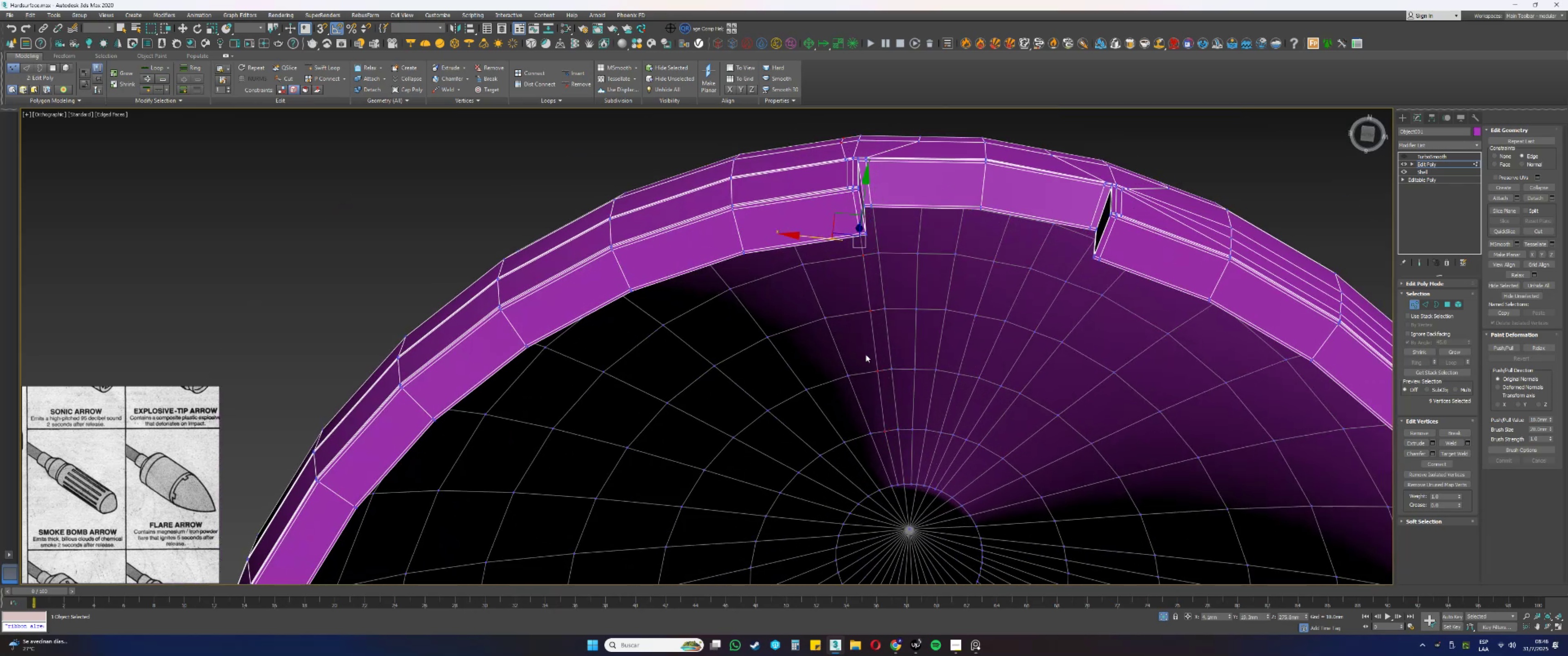 
hold_key(key=AltLeft, duration=0.33)
left_click_drag(start_coordinate=[897, 445], to_coordinate=[875, 415])
 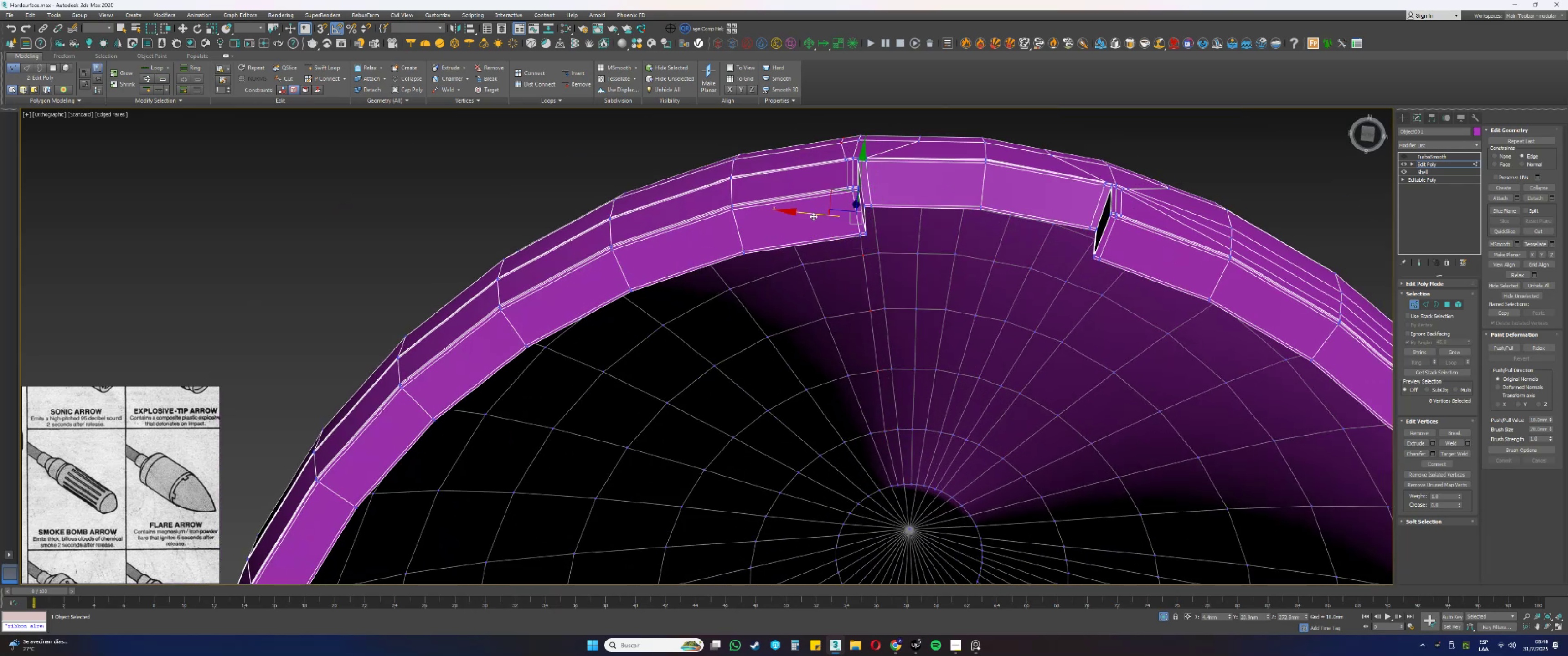 
left_click_drag(start_coordinate=[810, 215], to_coordinate=[803, 218])
 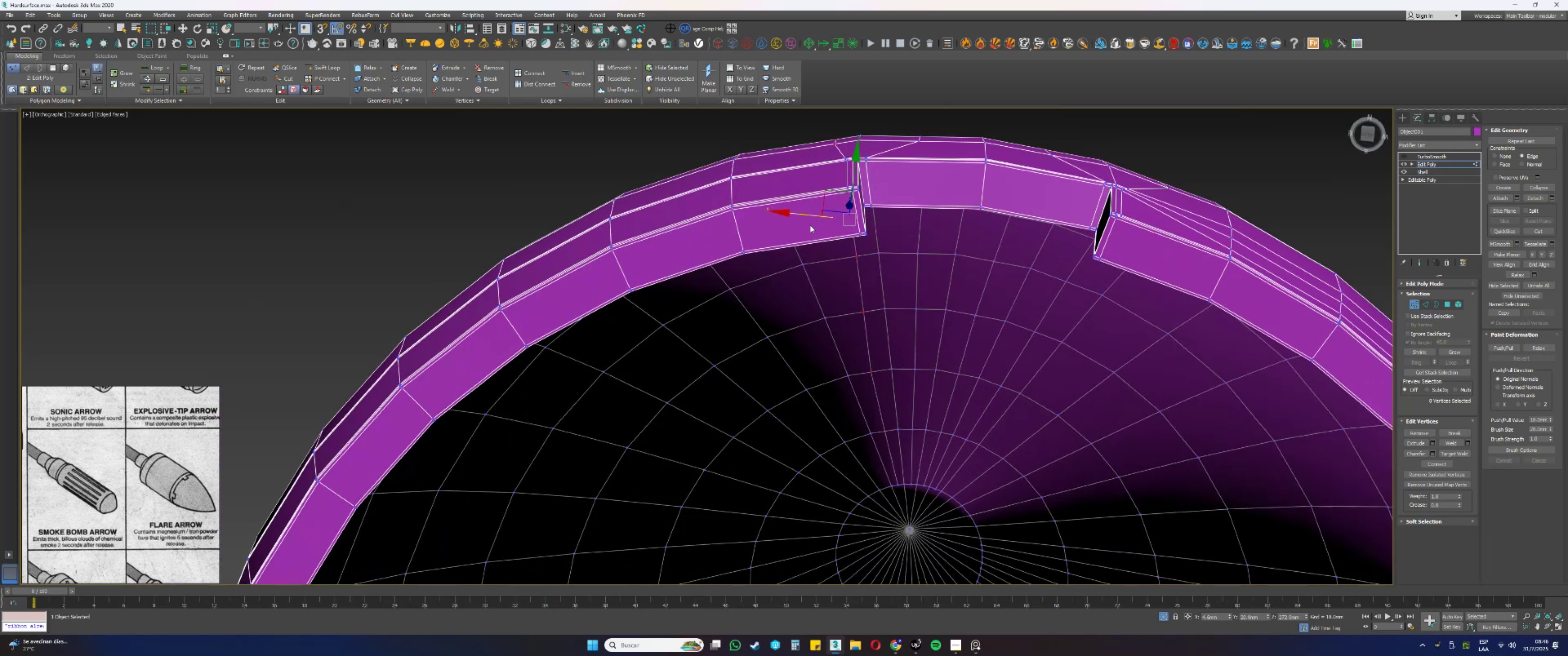 
hold_key(key=AltLeft, duration=0.39)
left_click_drag(start_coordinate=[881, 390], to_coordinate=[859, 354])
 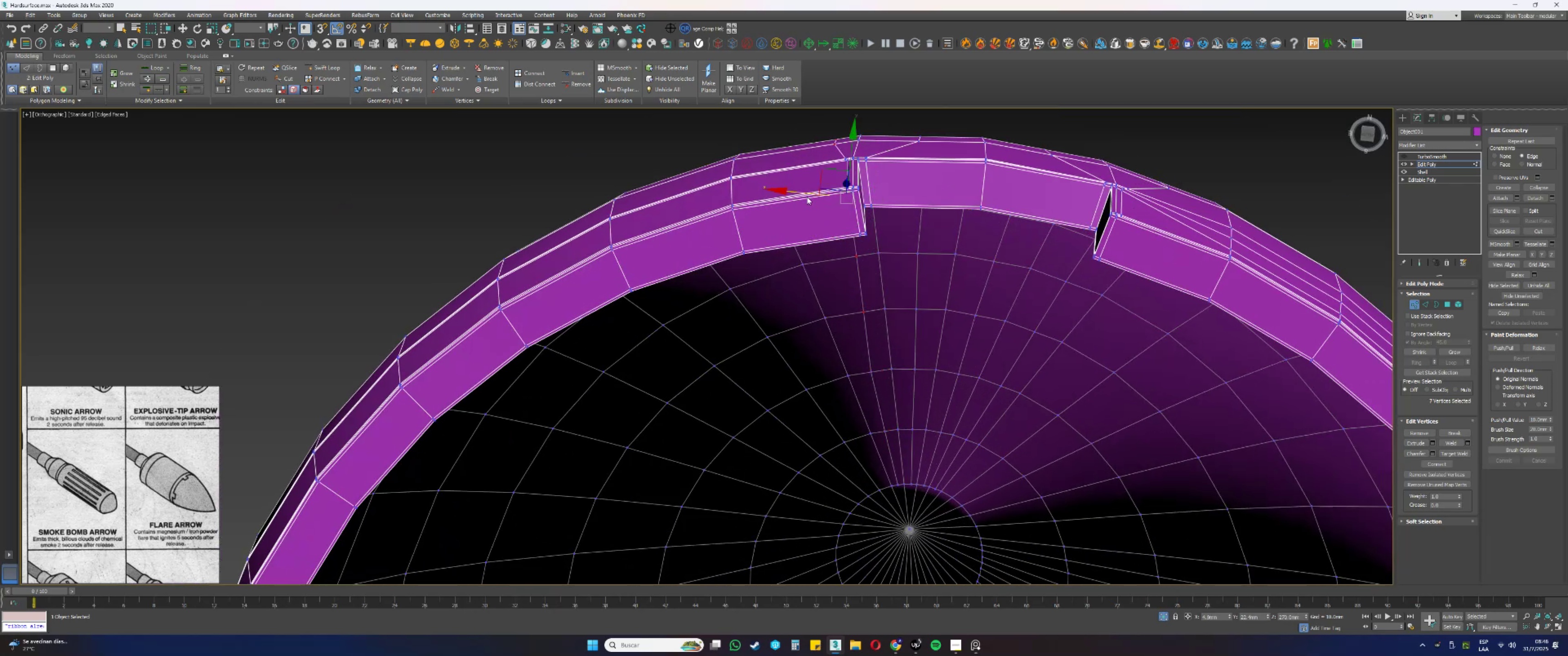 
left_click_drag(start_coordinate=[805, 194], to_coordinate=[796, 195])
 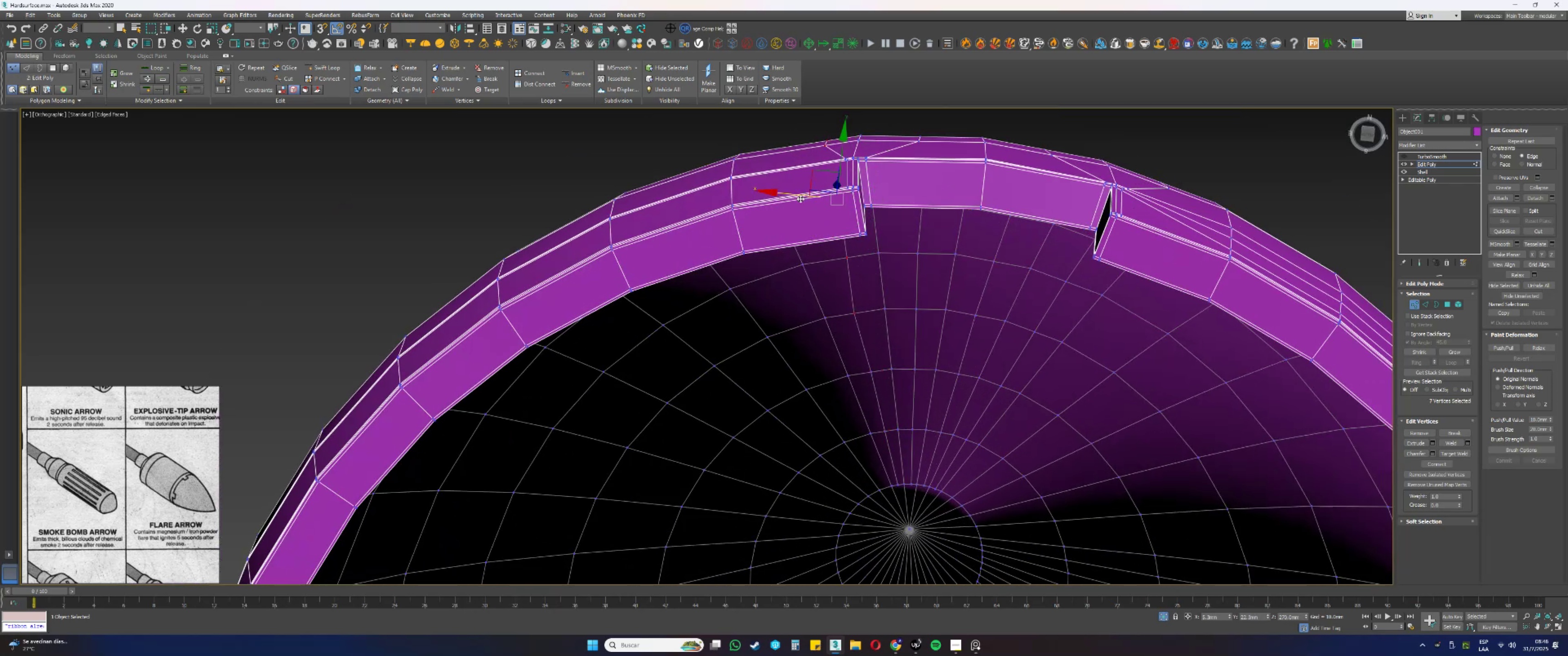 
hold_key(key=AltLeft, duration=0.43)
left_click_drag(start_coordinate=[869, 330], to_coordinate=[841, 291])
 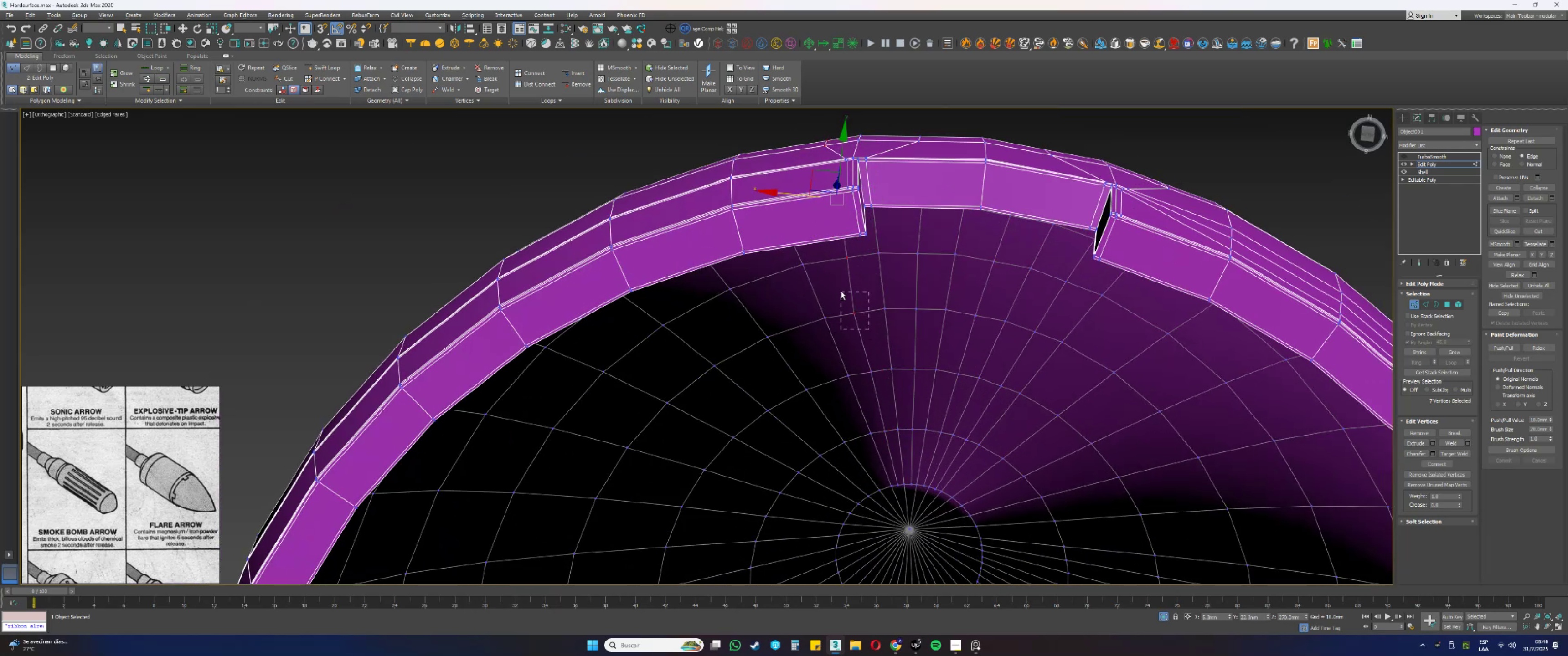 
hold_key(key=AltLeft, duration=0.6)
 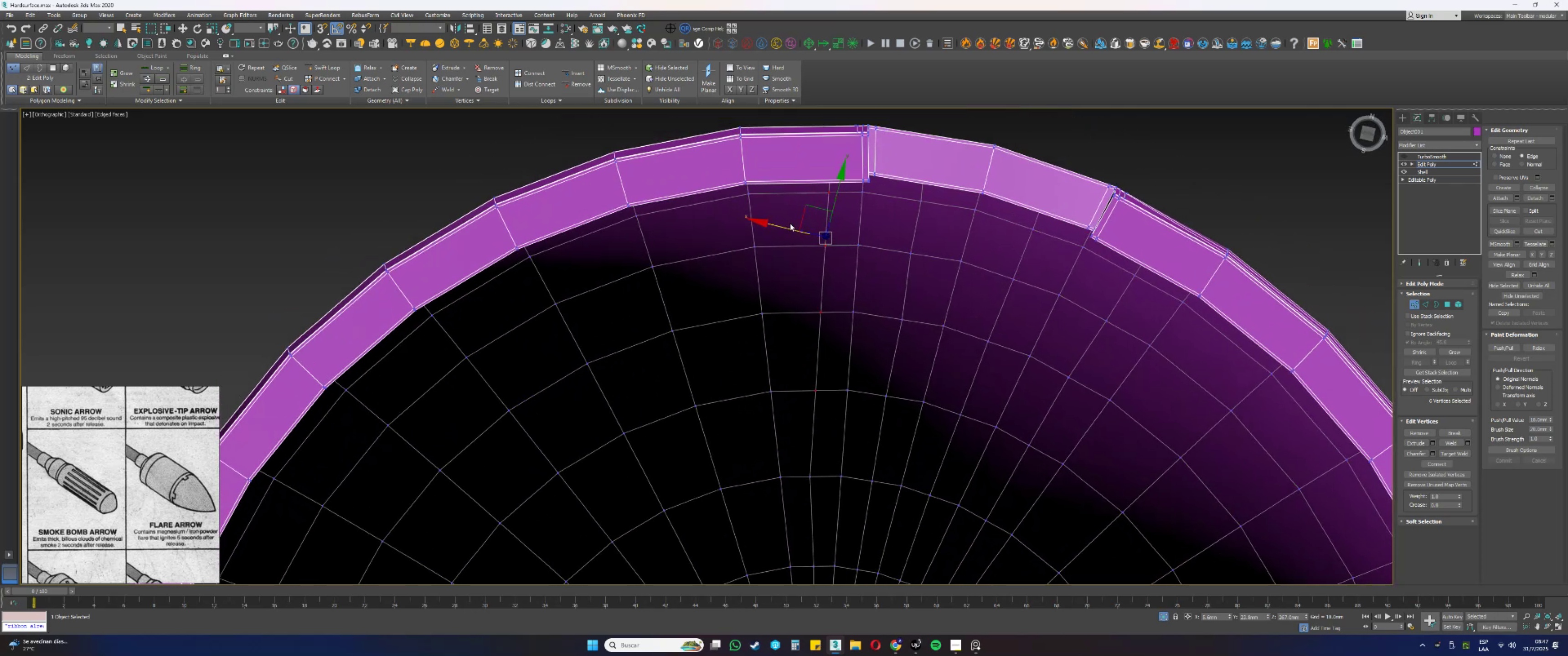 
left_click_drag(start_coordinate=[782, 224], to_coordinate=[777, 222])
 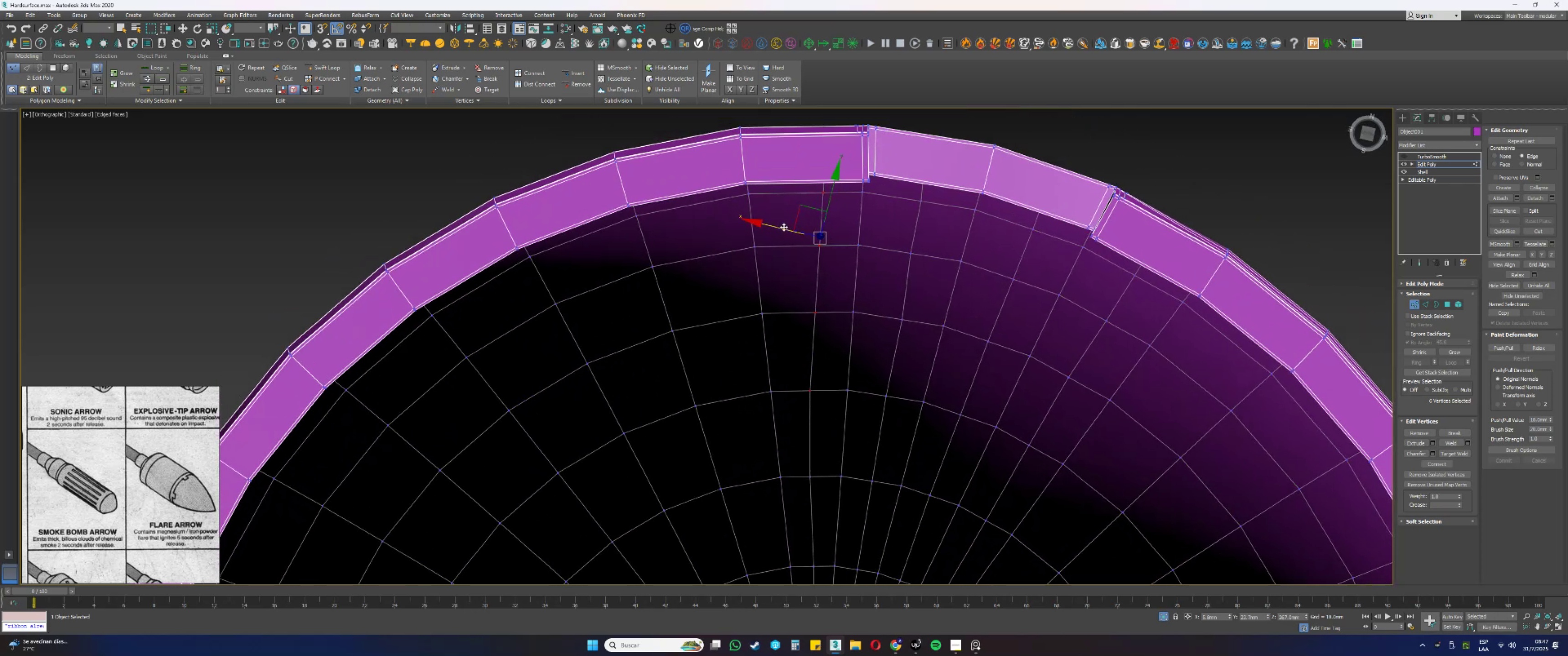 
hold_key(key=AltLeft, duration=0.41)
left_click_drag(start_coordinate=[828, 415], to_coordinate=[788, 370])
 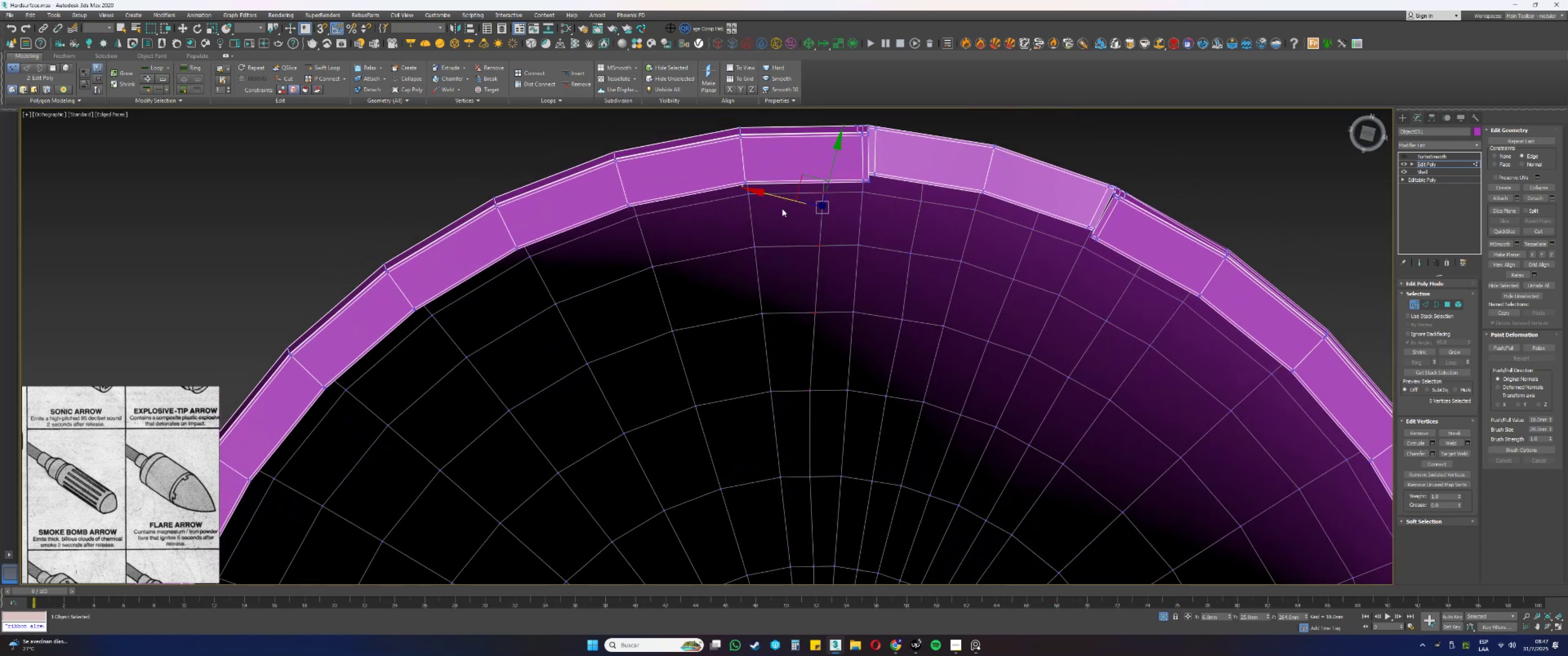 
left_click_drag(start_coordinate=[781, 199], to_coordinate=[775, 198])
 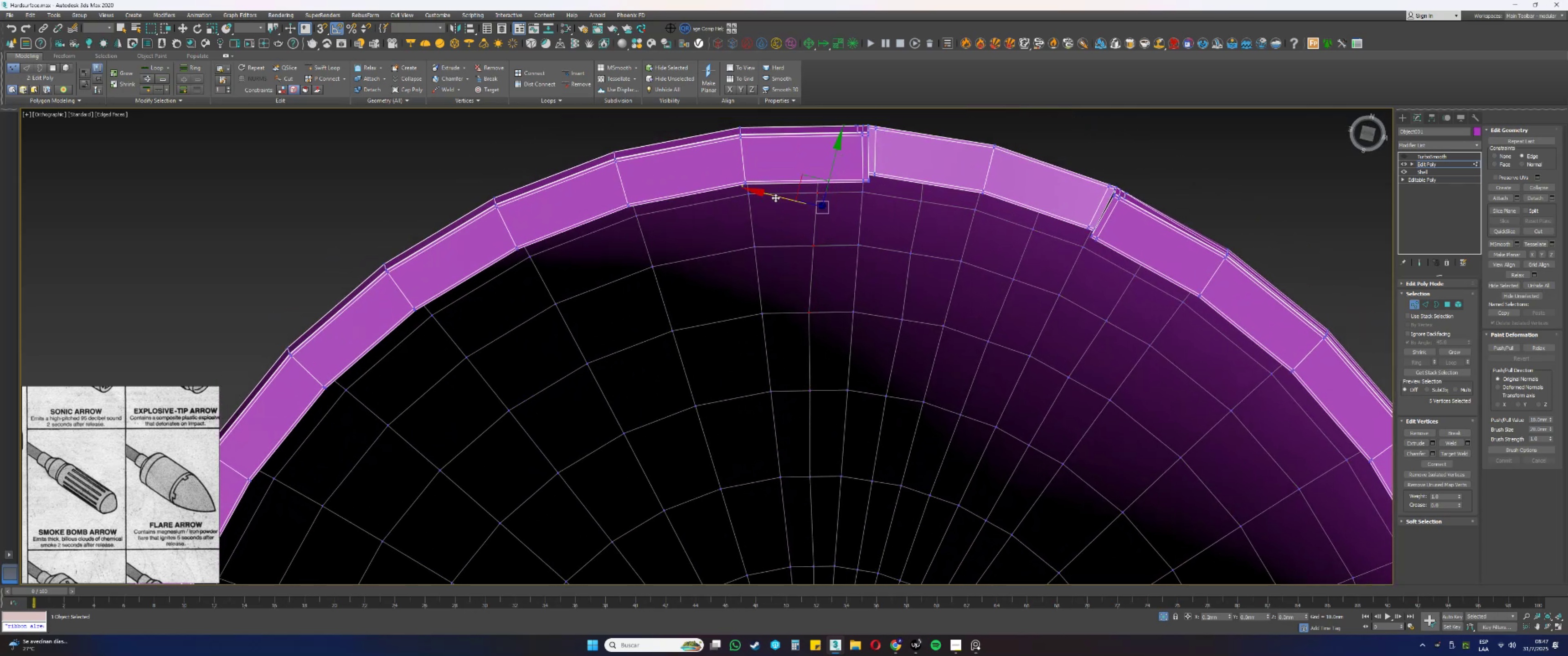 
hold_key(key=AltLeft, duration=0.38)
left_click_drag(start_coordinate=[820, 330], to_coordinate=[786, 297])
 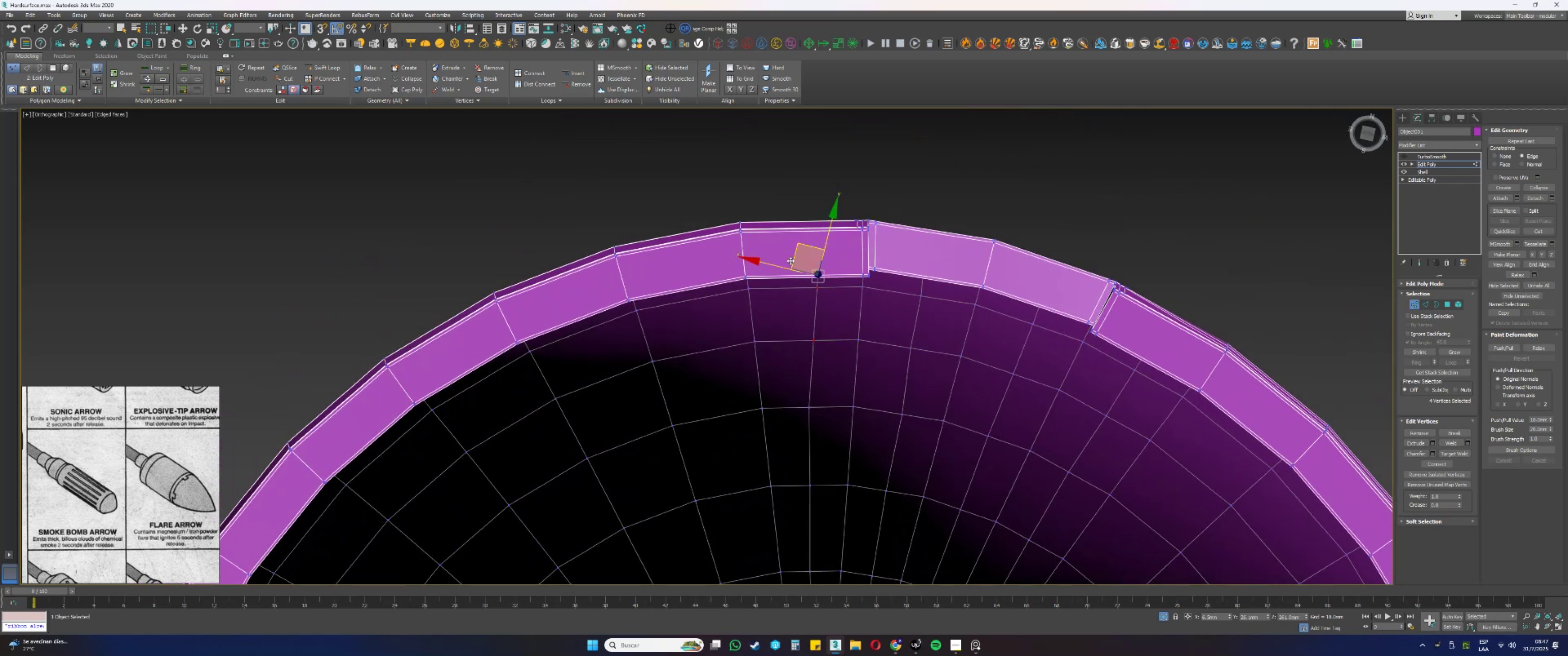 
left_click_drag(start_coordinate=[779, 265], to_coordinate=[774, 262])
 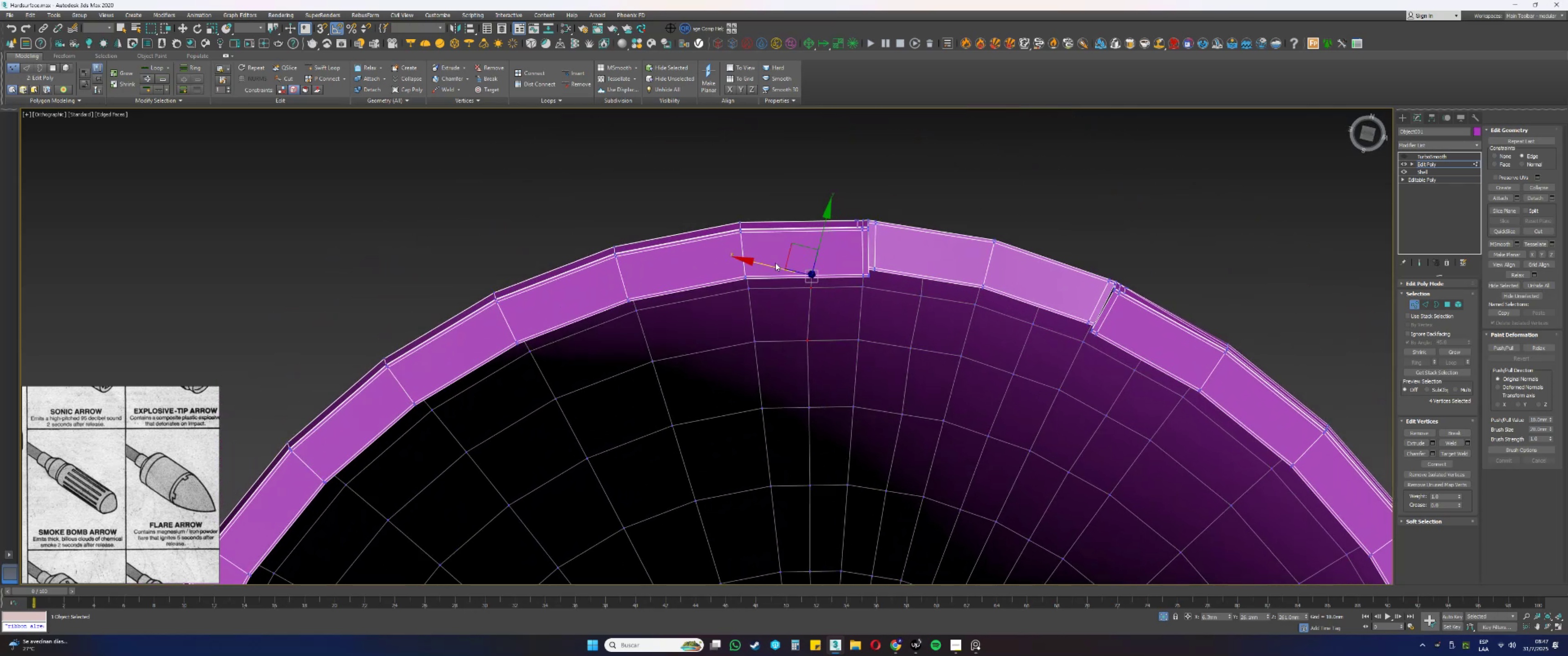 
hold_key(key=AltLeft, duration=0.83)
 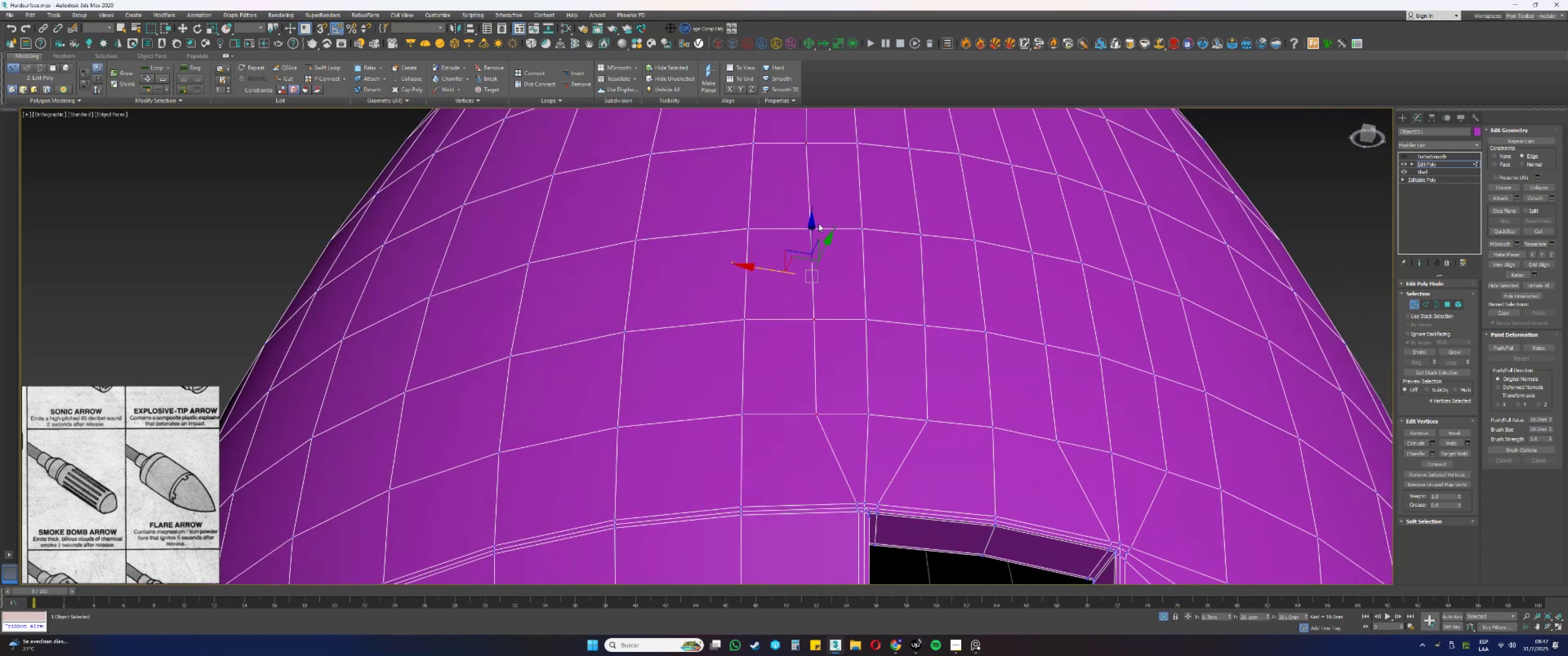 
key(Alt+AltLeft)
 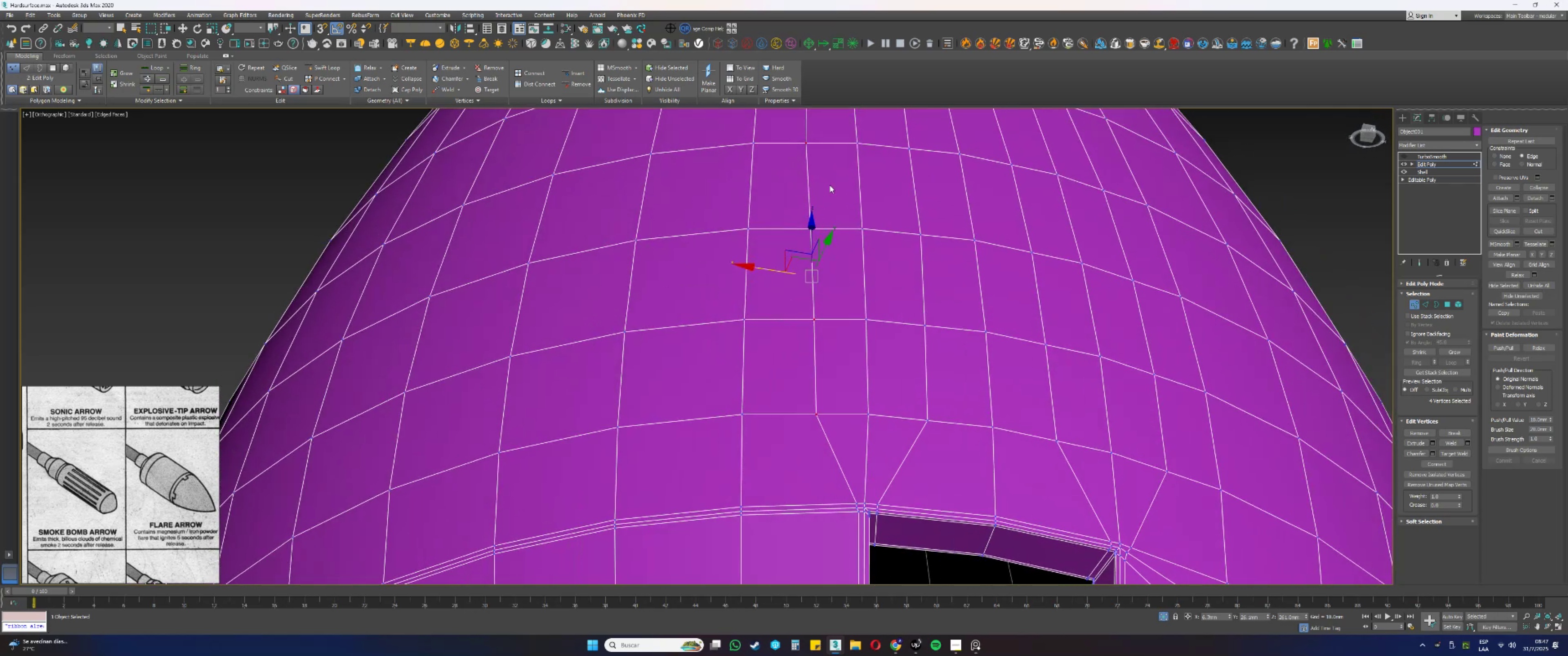 
left_click_drag(start_coordinate=[834, 179], to_coordinate=[770, 116])
 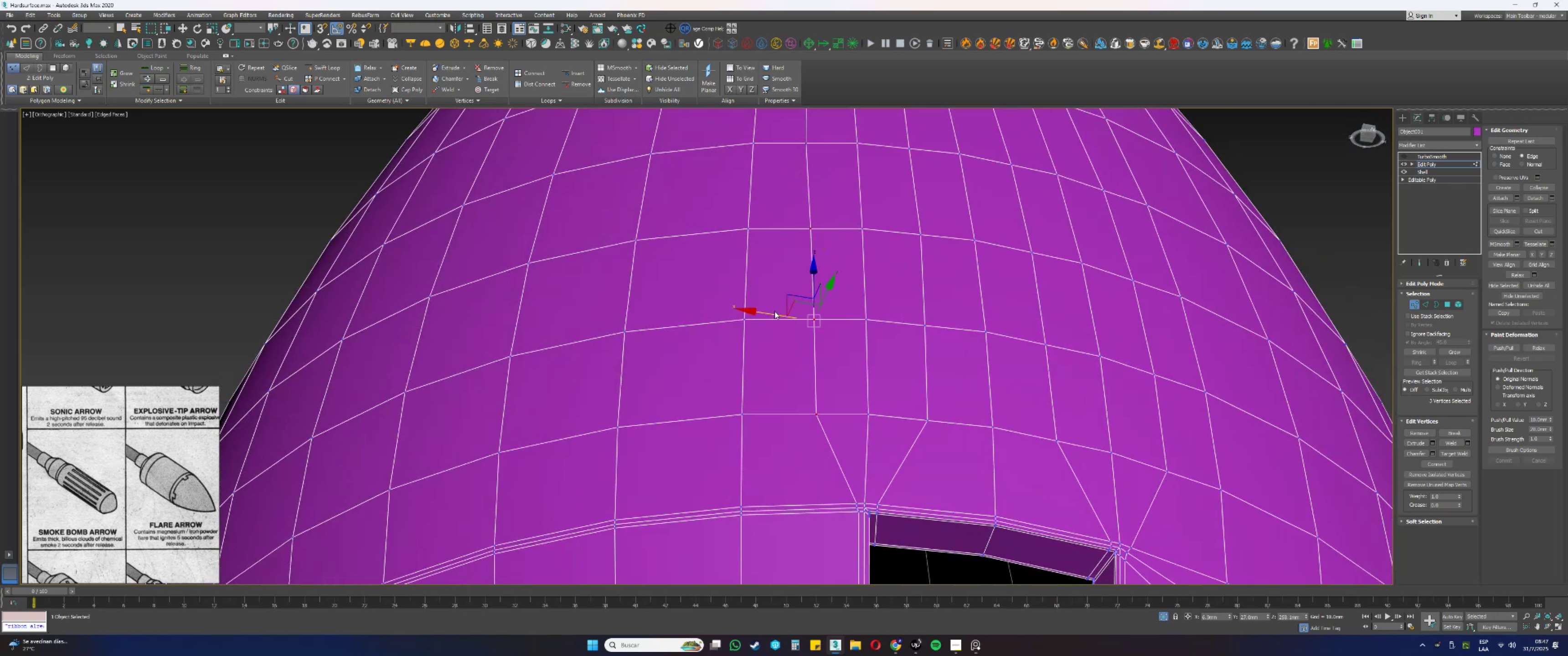 
left_click_drag(start_coordinate=[774, 312], to_coordinate=[769, 313])
 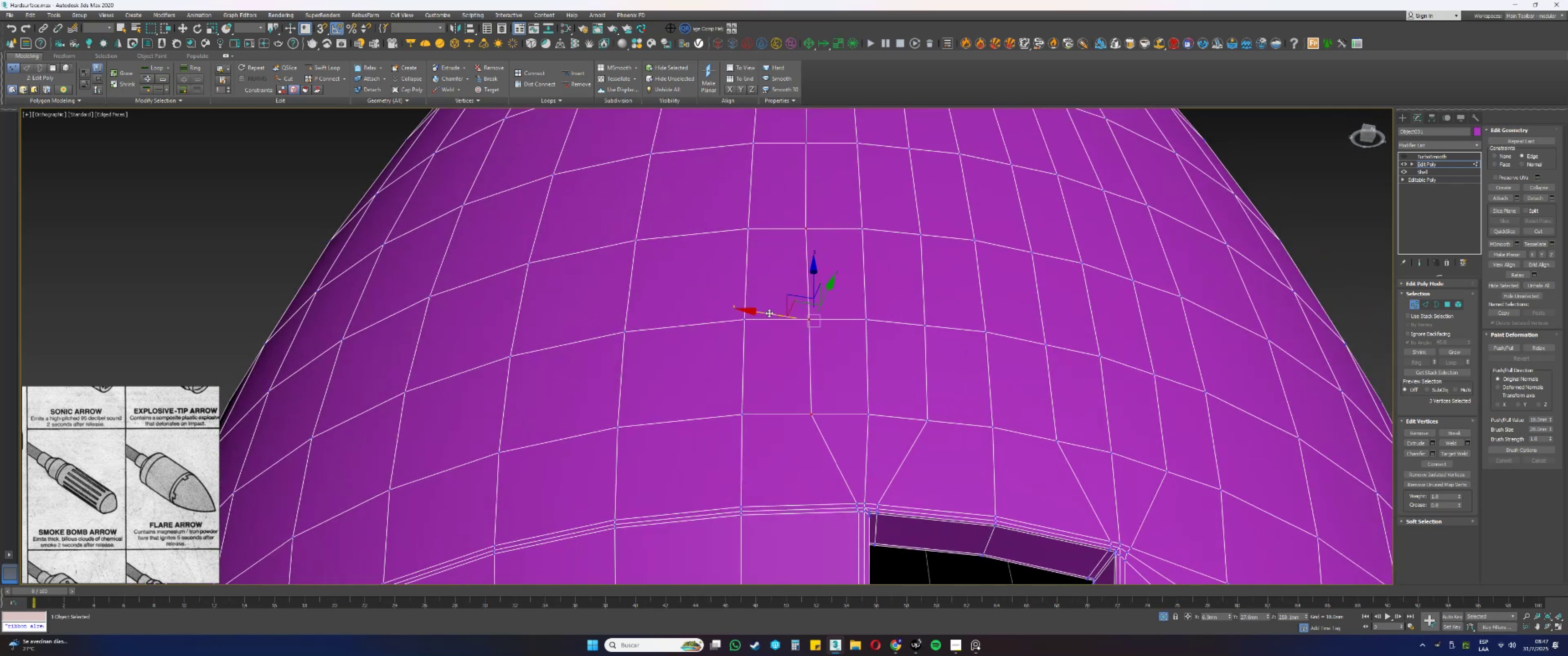 
hold_key(key=AltLeft, duration=0.32)
left_click_drag(start_coordinate=[829, 249], to_coordinate=[790, 204])
 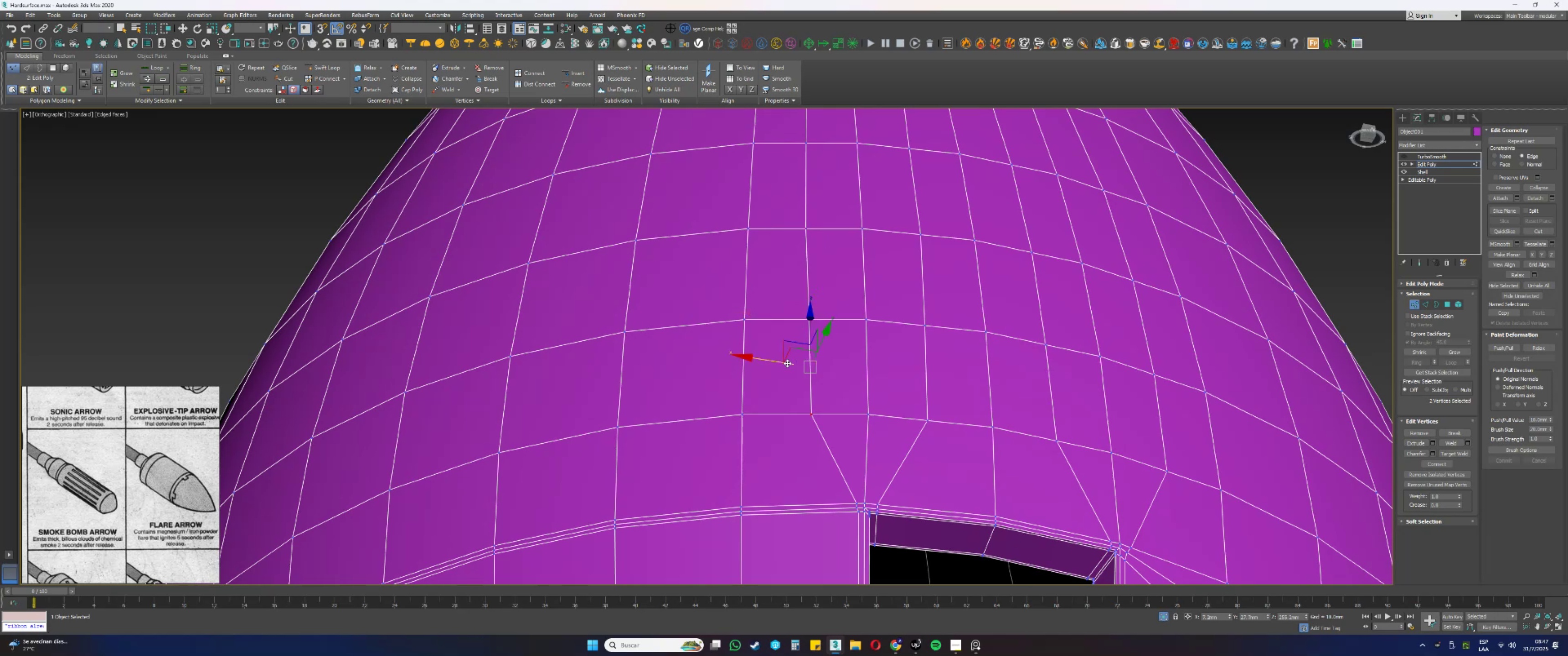 
left_click_drag(start_coordinate=[778, 360], to_coordinate=[774, 360])
 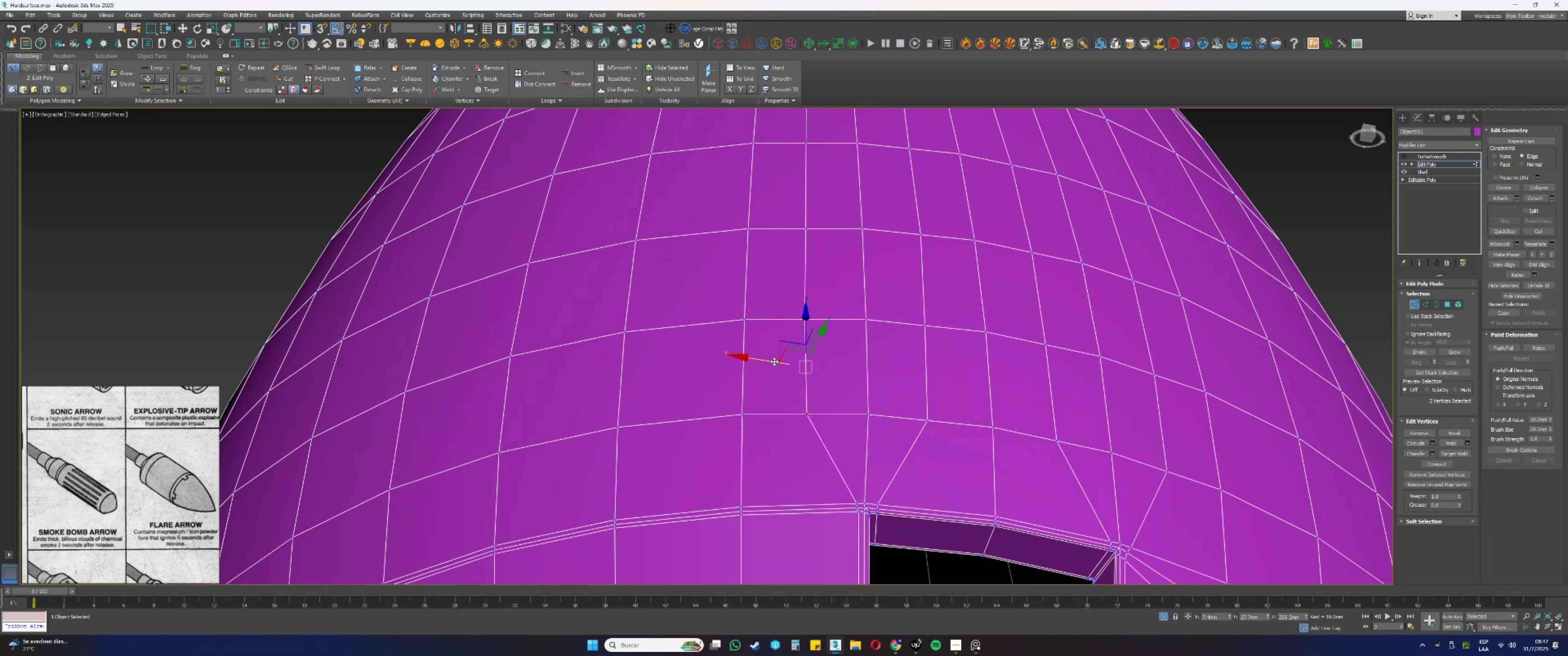 
hold_key(key=AltLeft, duration=0.3)
left_click_drag(start_coordinate=[855, 345], to_coordinate=[808, 302])
 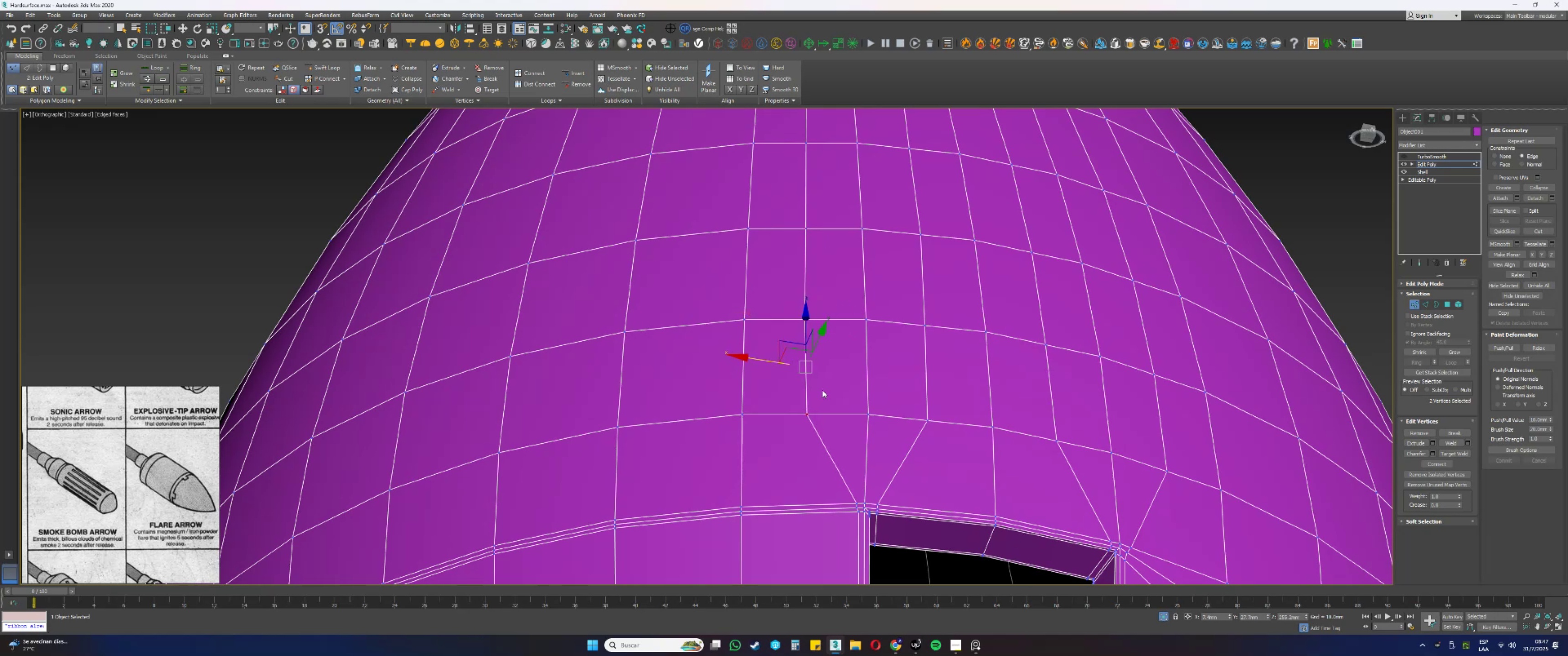 
key(Alt+AltLeft)
 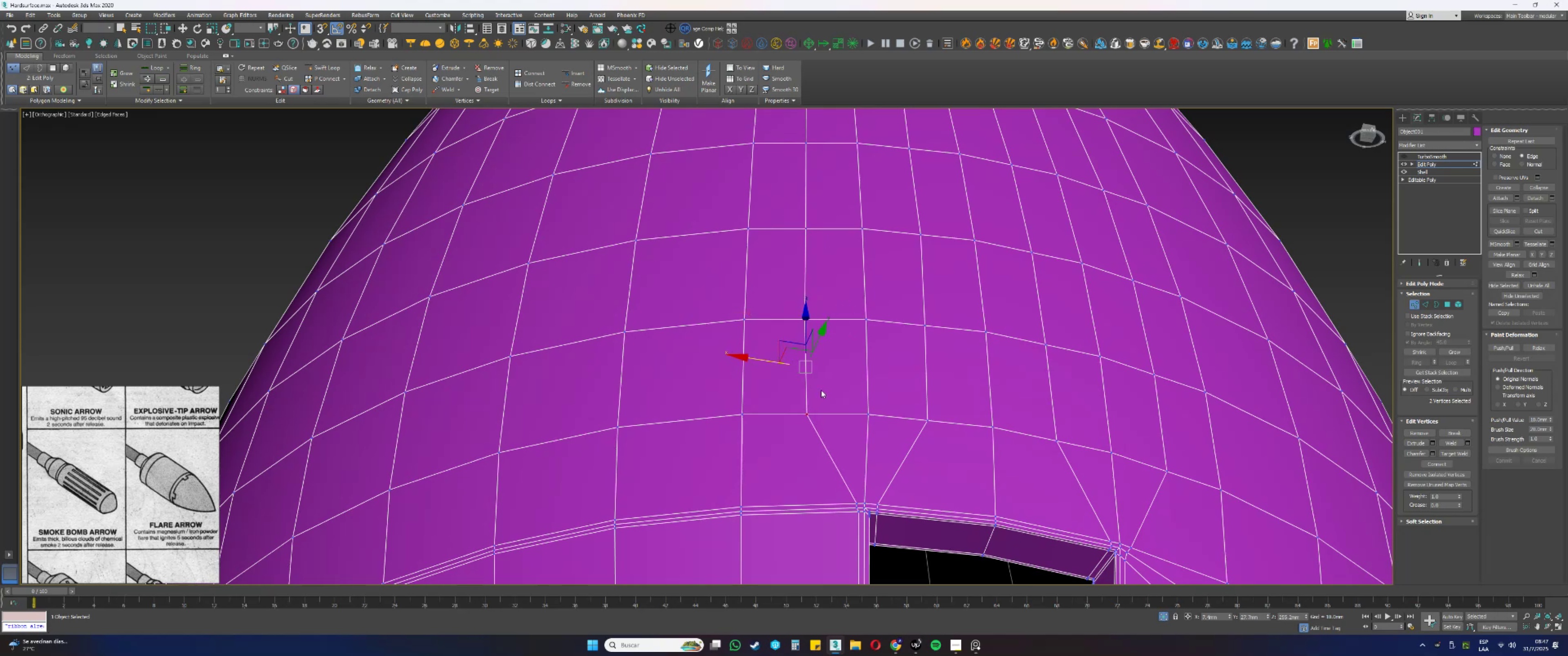 
left_click_drag(start_coordinate=[856, 372], to_coordinate=[768, 266])
 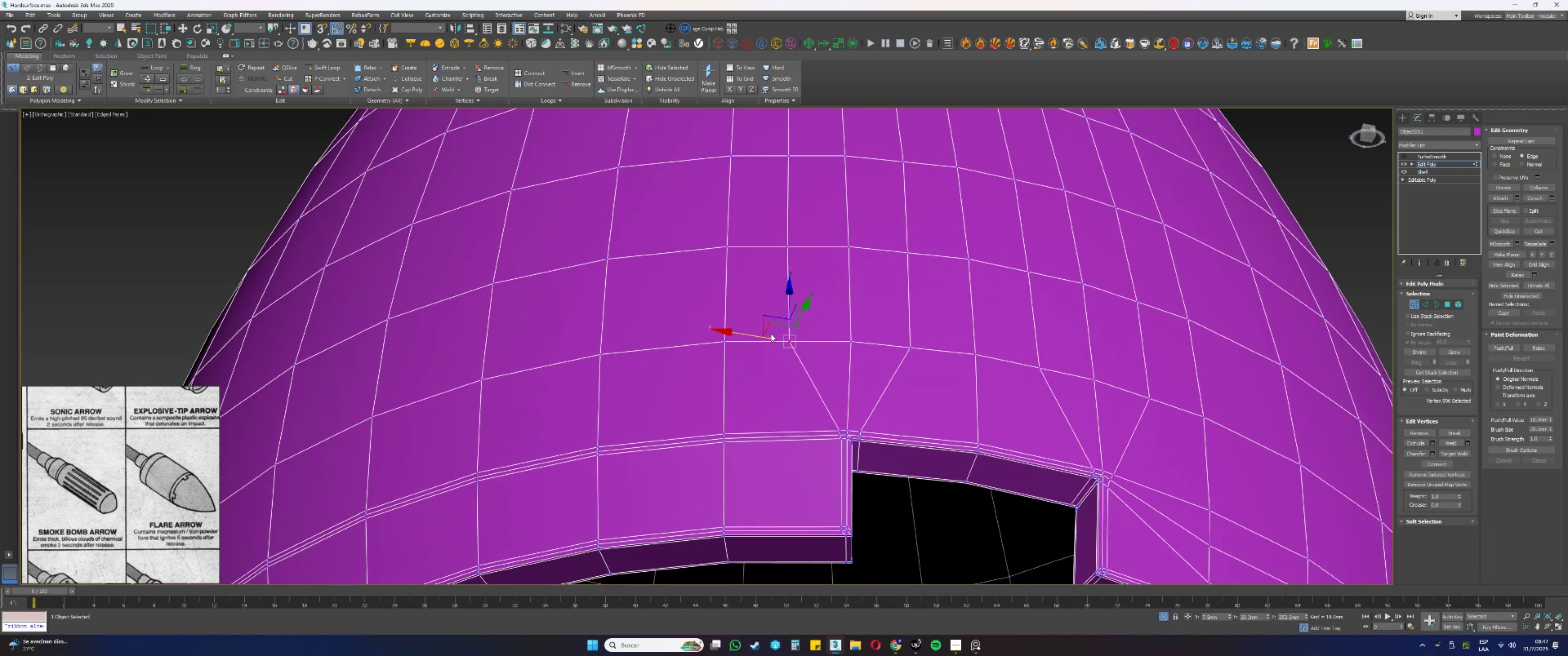 
scroll: coordinate [862, 304], scroll_direction: down, amount: 2.0
 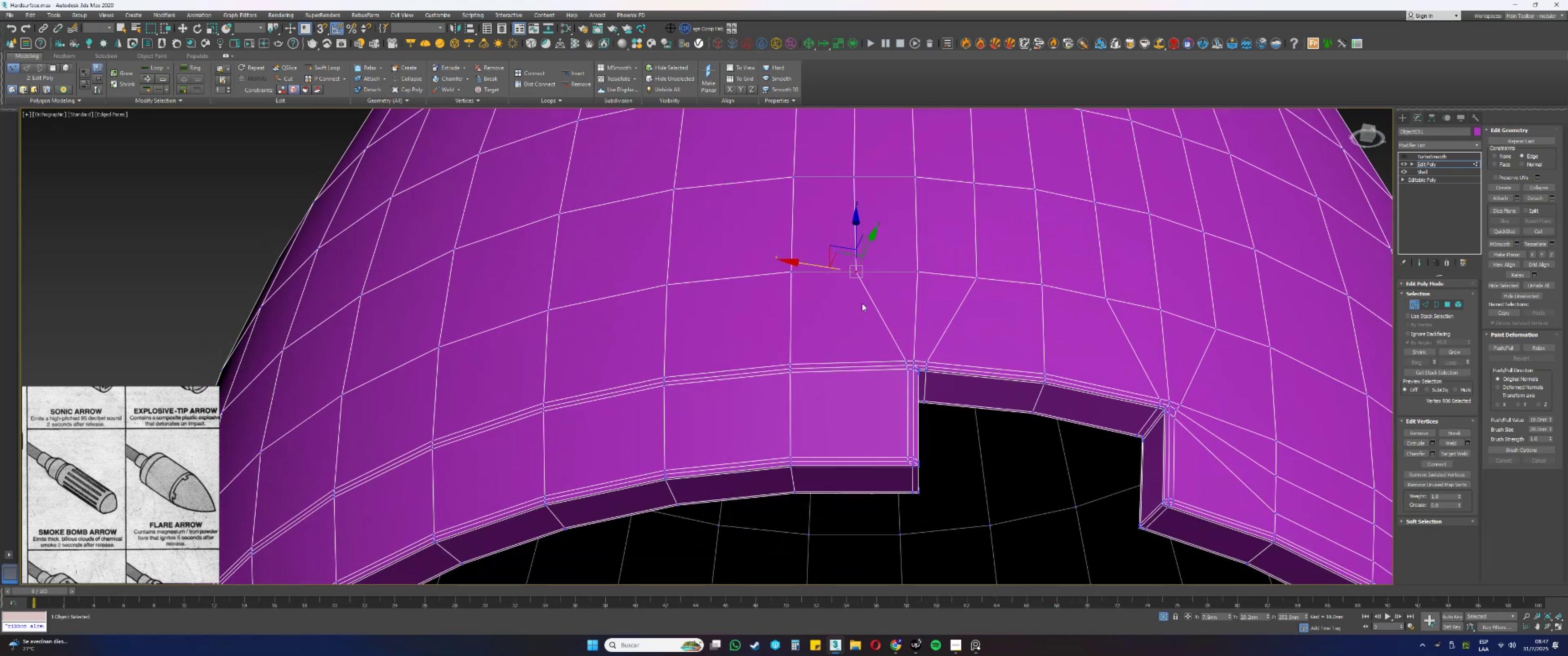 
hold_key(key=AltLeft, duration=0.61)
 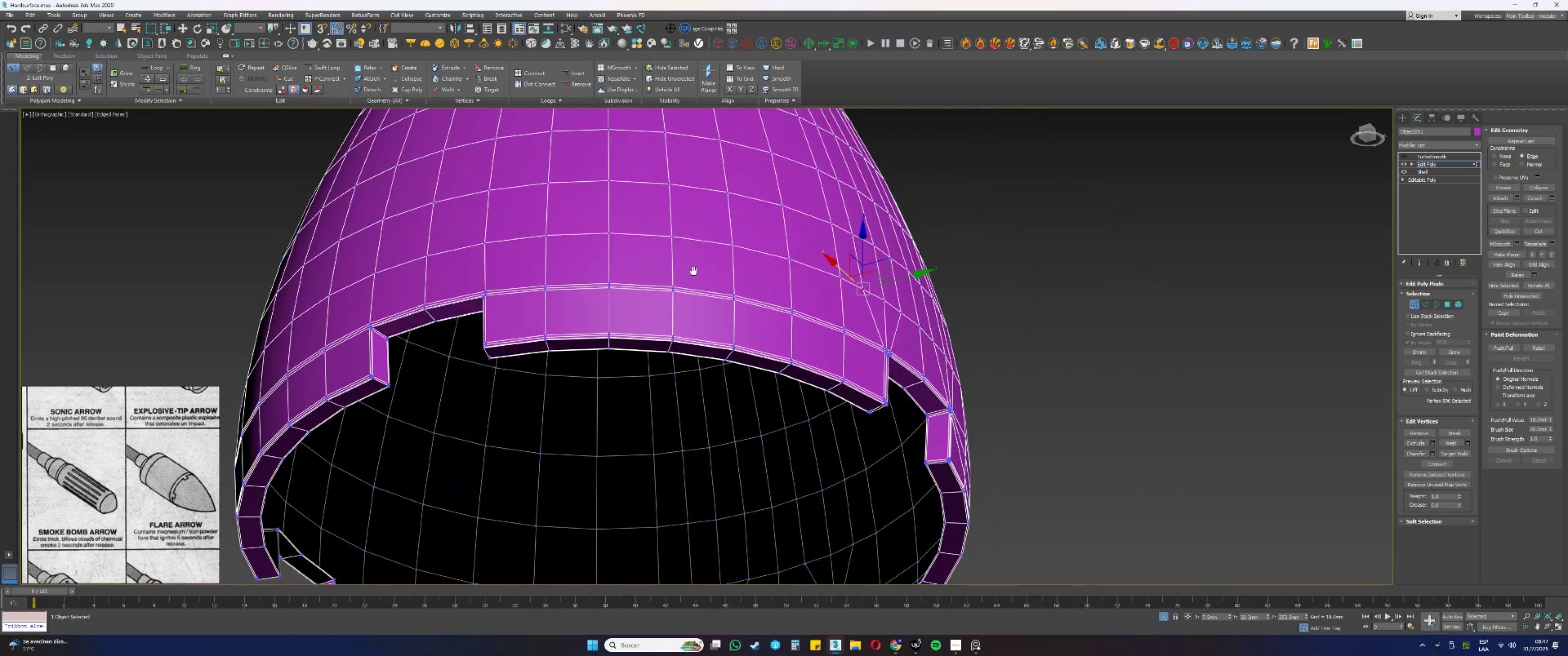 
hold_key(key=AltLeft, duration=0.5)
 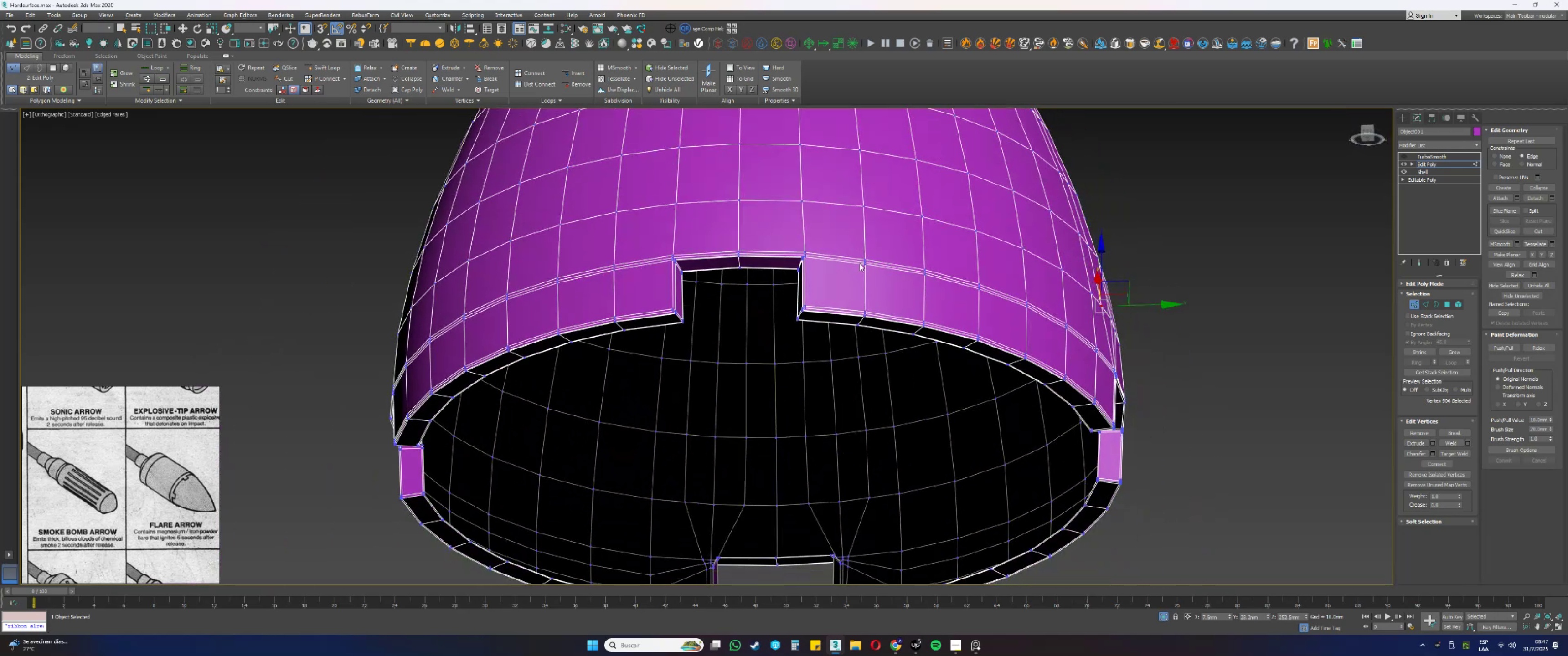 
scroll: coordinate [819, 256], scroll_direction: up, amount: 3.0
 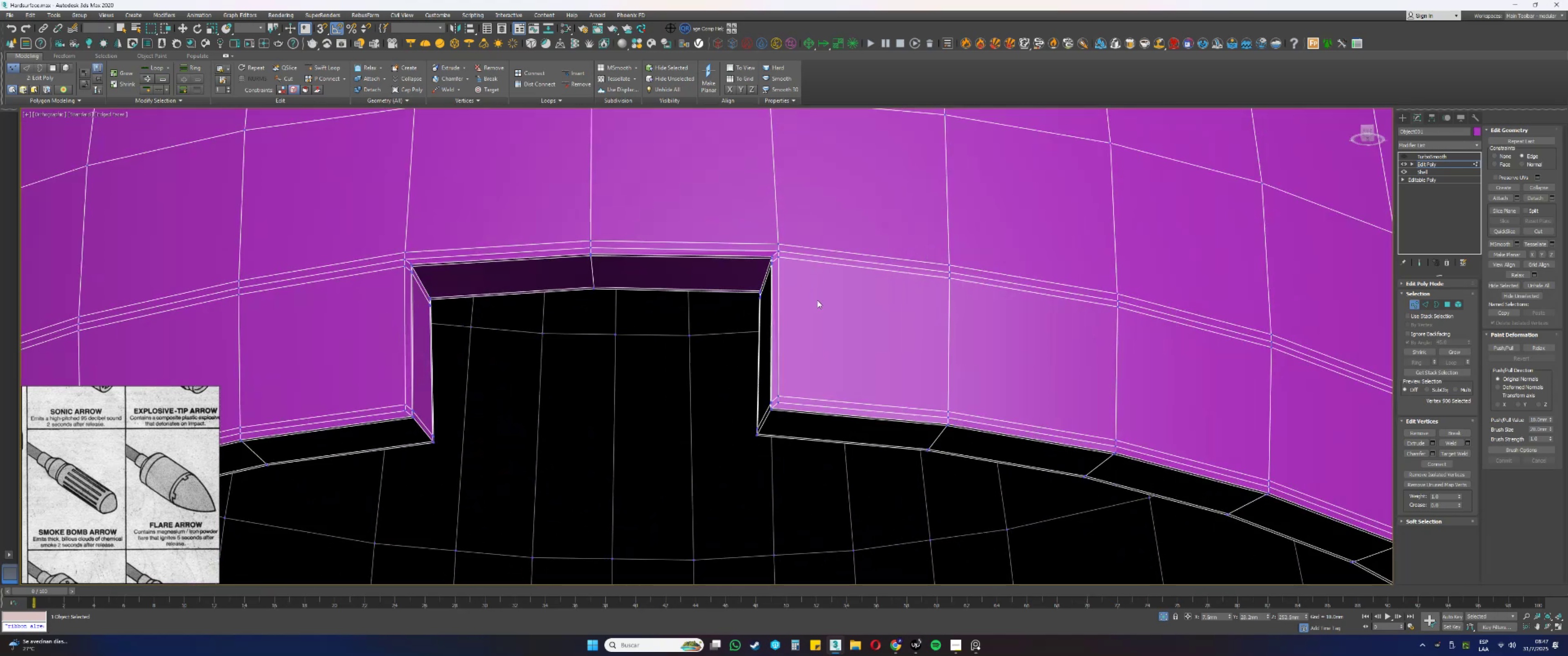 
left_click([815, 309])
 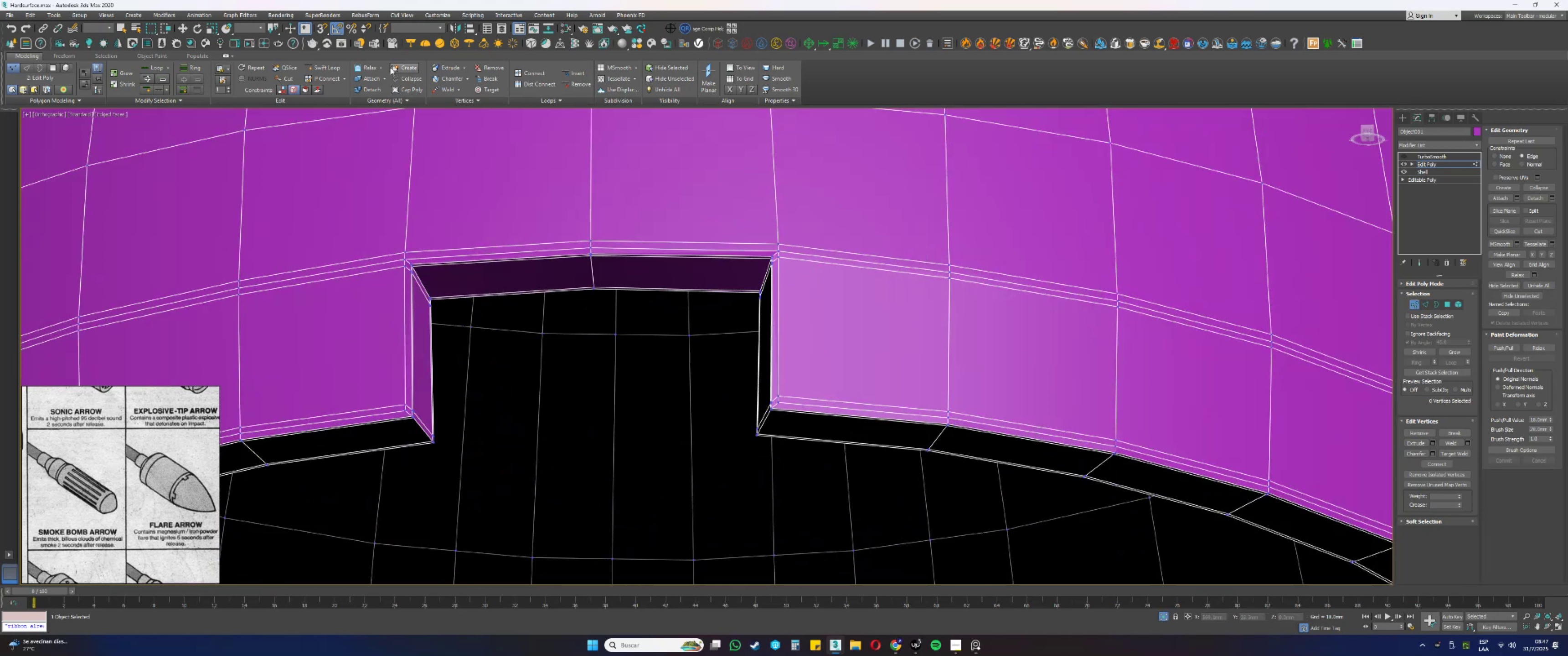 
left_click([332, 66])
 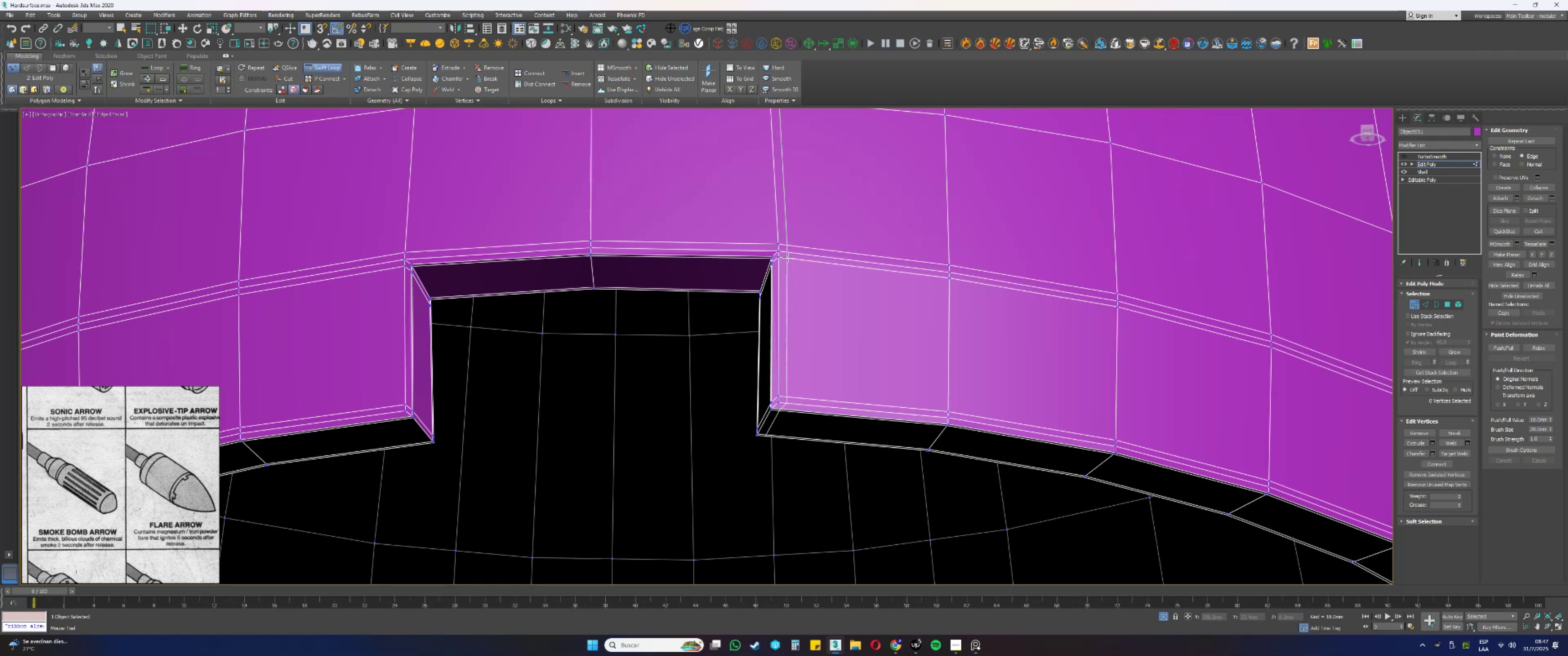 
wait(5.62)
 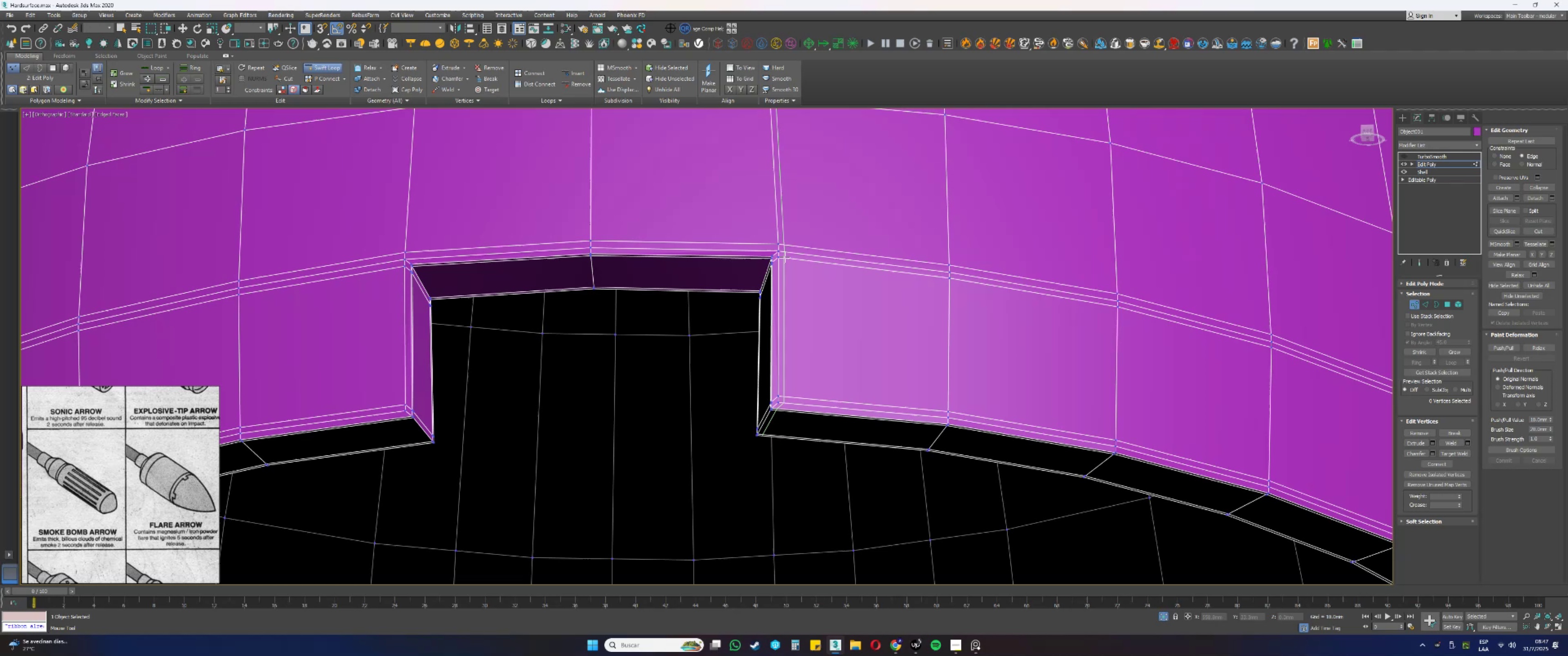 
left_click([787, 258])
 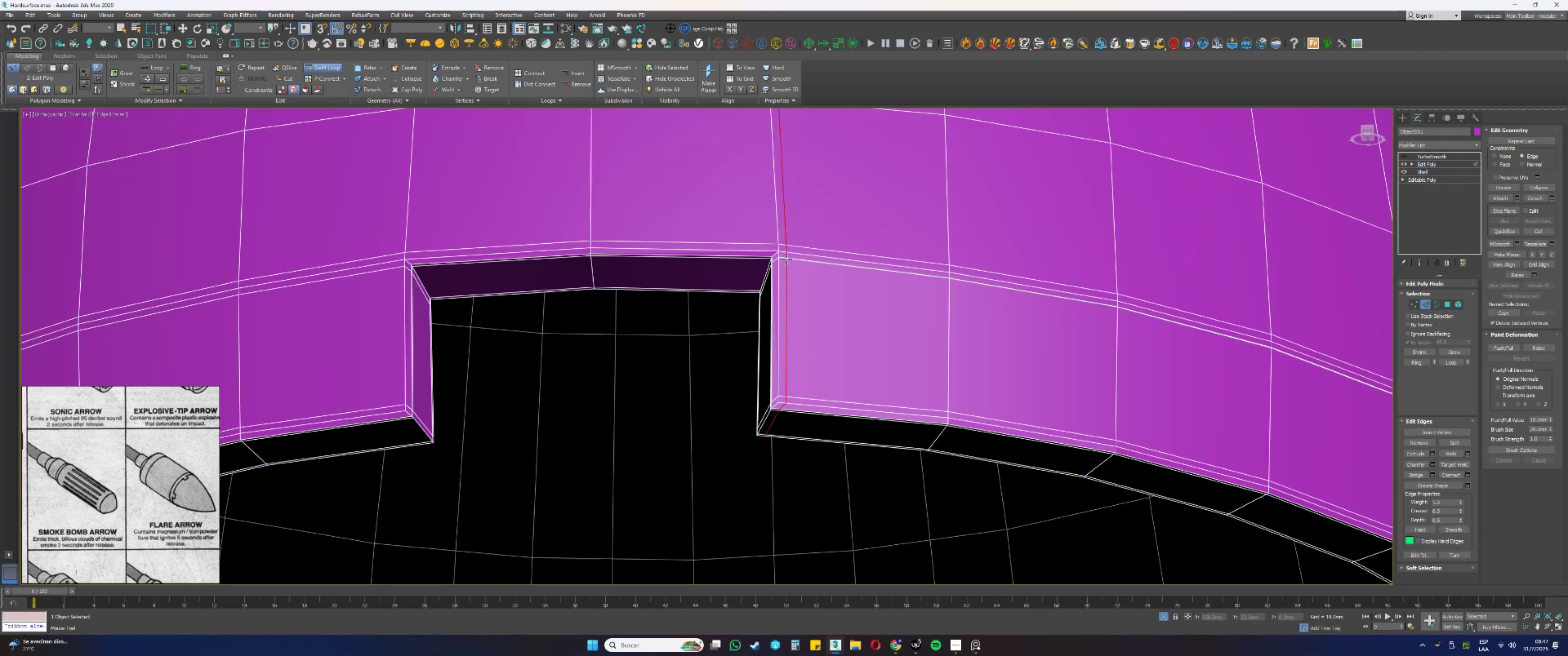 
right_click([787, 259])
 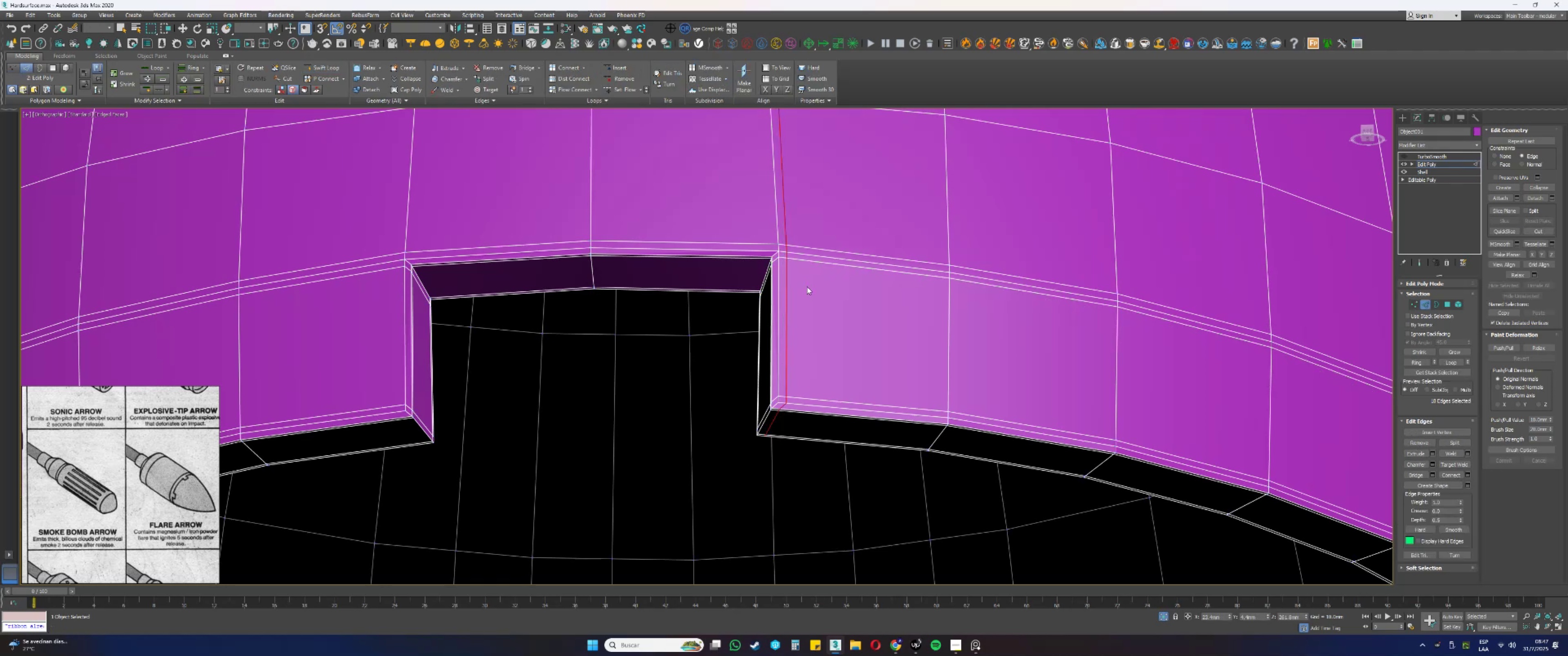 
scroll: coordinate [794, 261], scroll_direction: down, amount: 3.0
 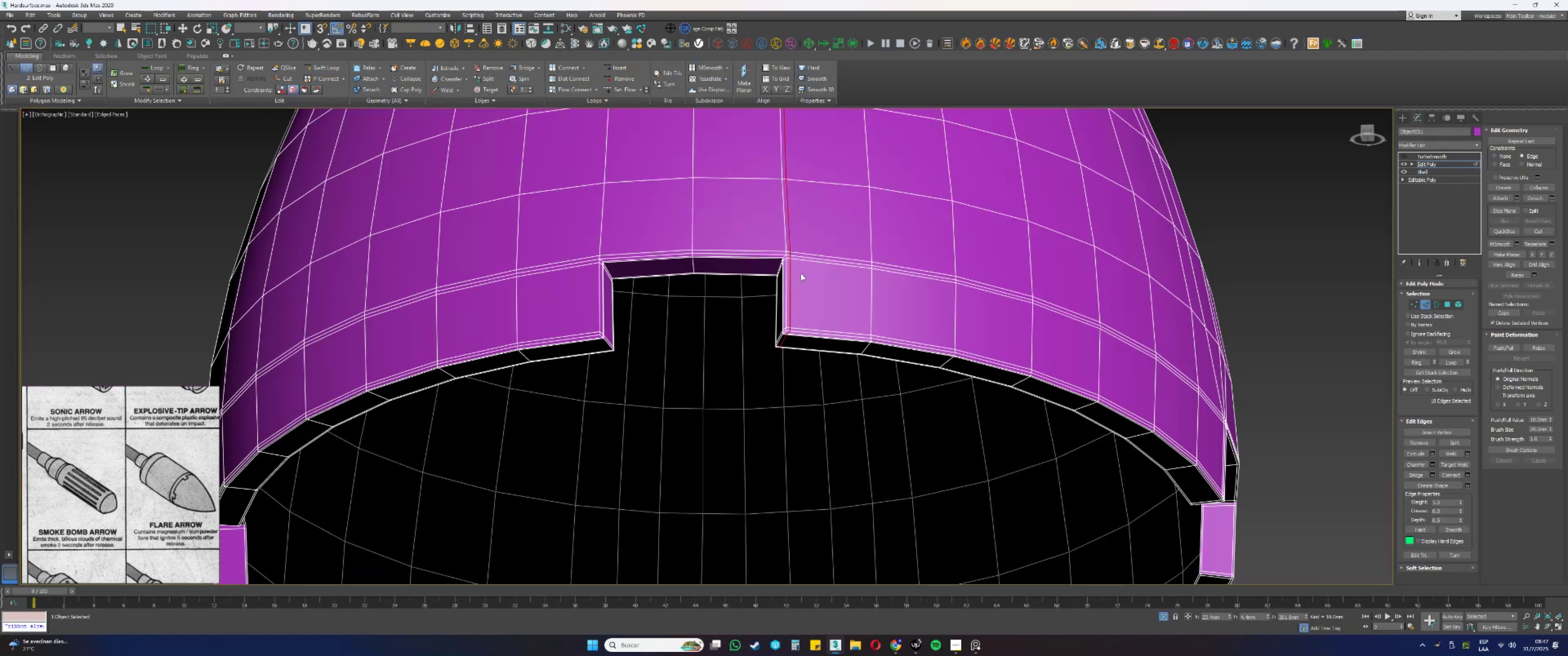 
hold_key(key=AltLeft, duration=0.32)
 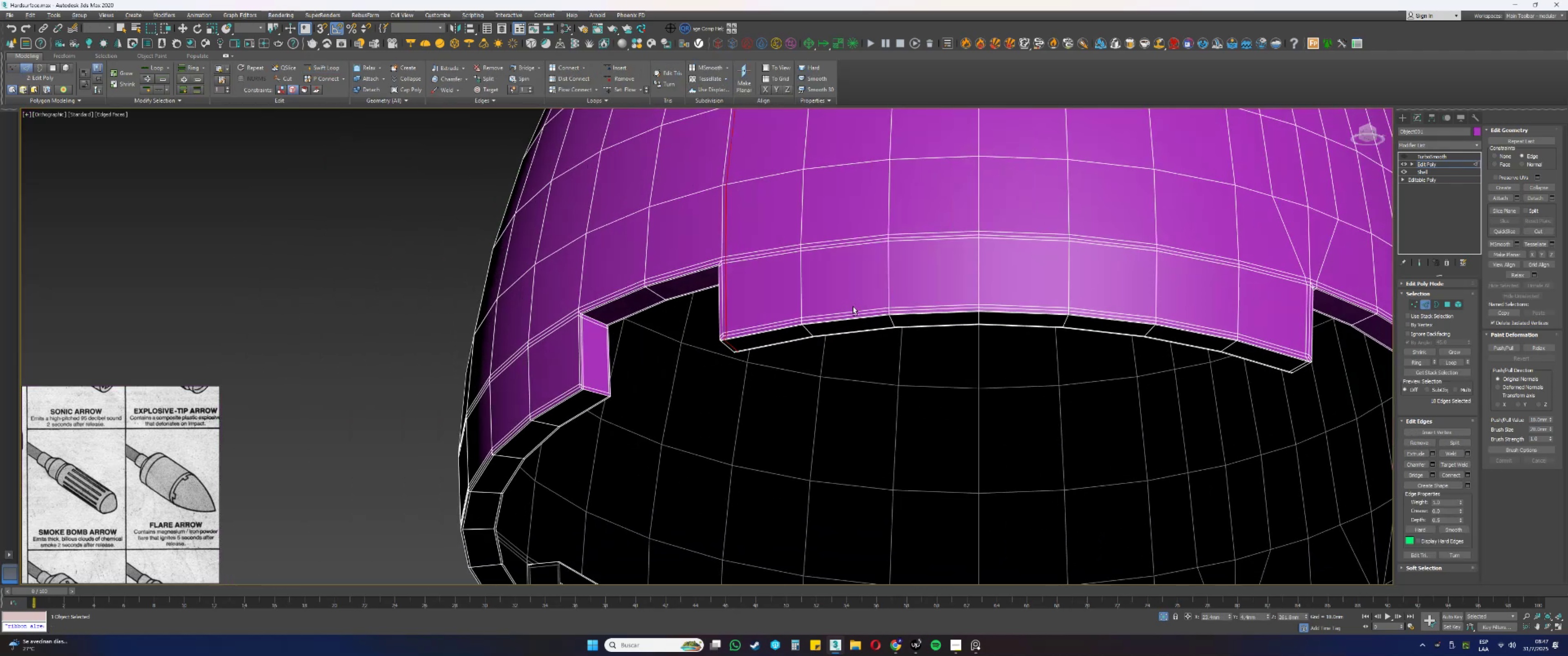 
hold_key(key=AltLeft, duration=0.37)
 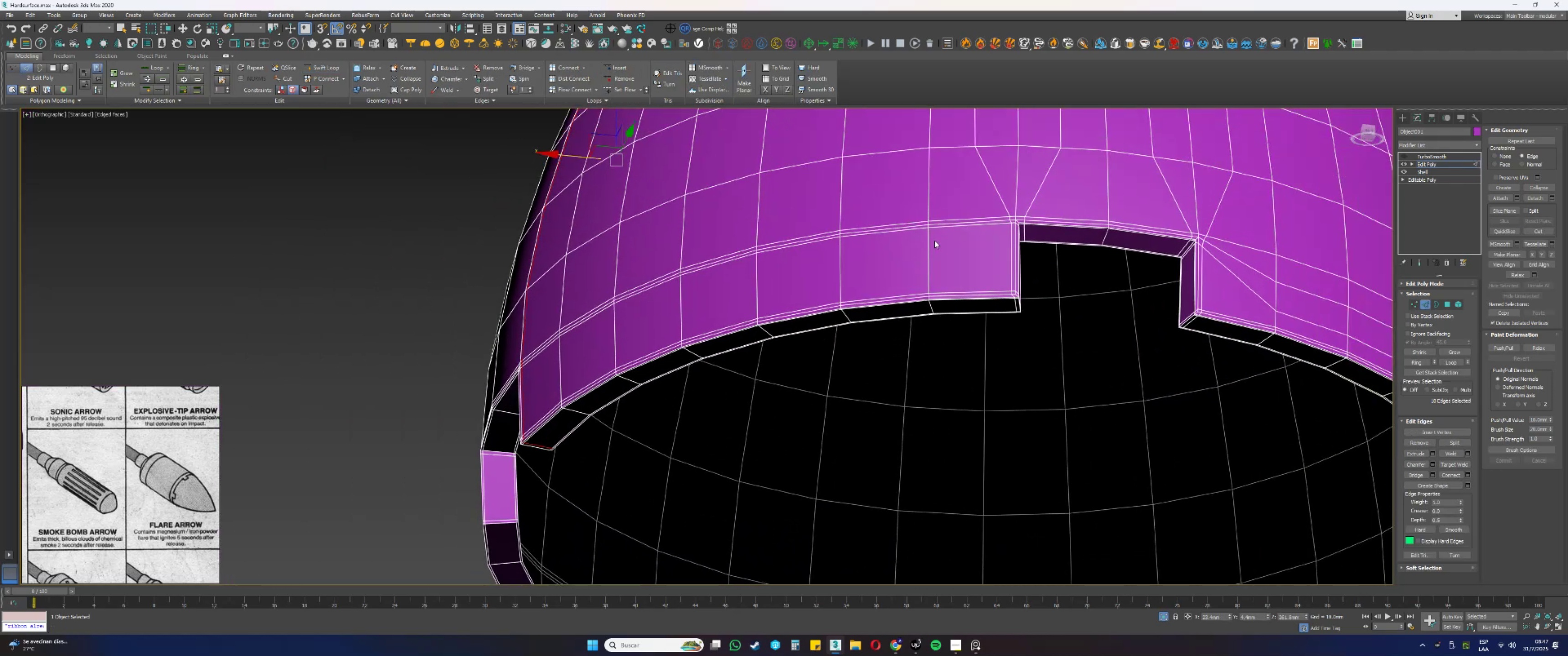 
scroll: coordinate [926, 250], scroll_direction: down, amount: 1.0
 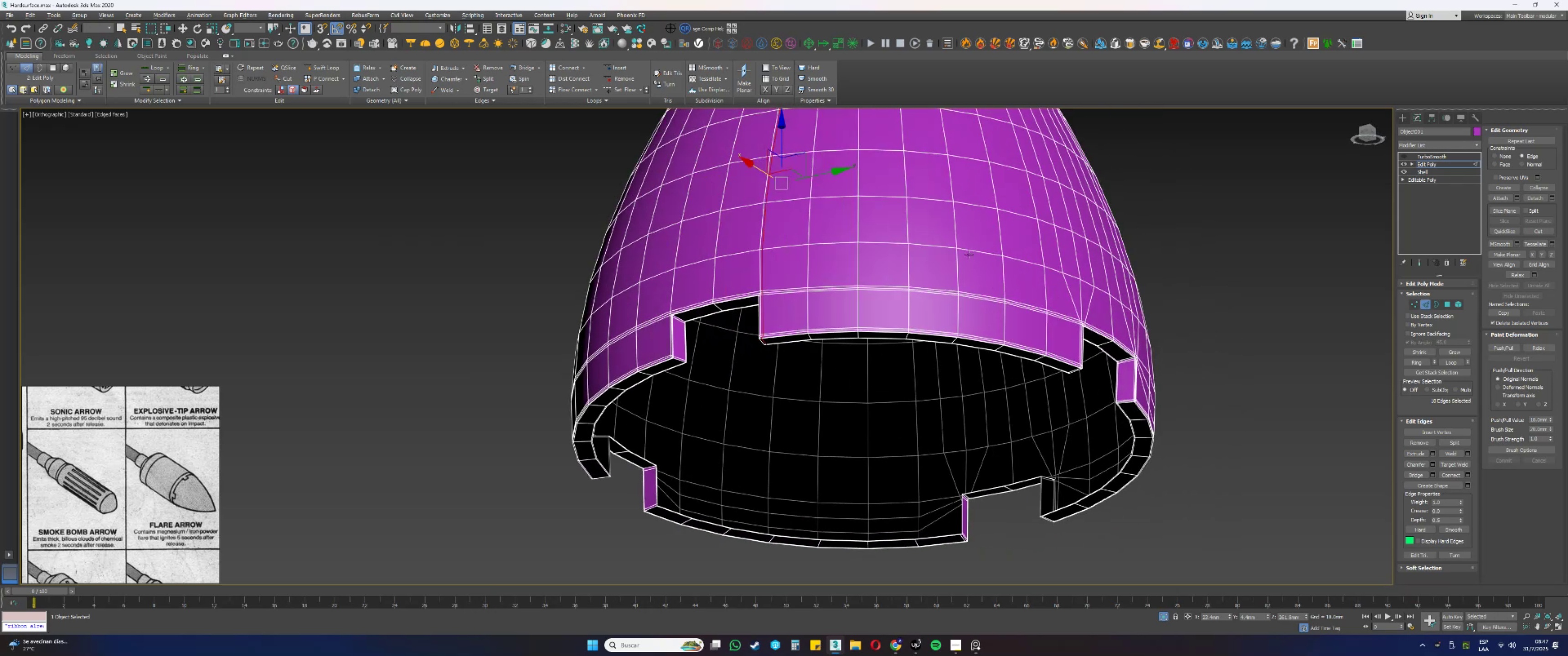 
hold_key(key=AltLeft, duration=1.54)
 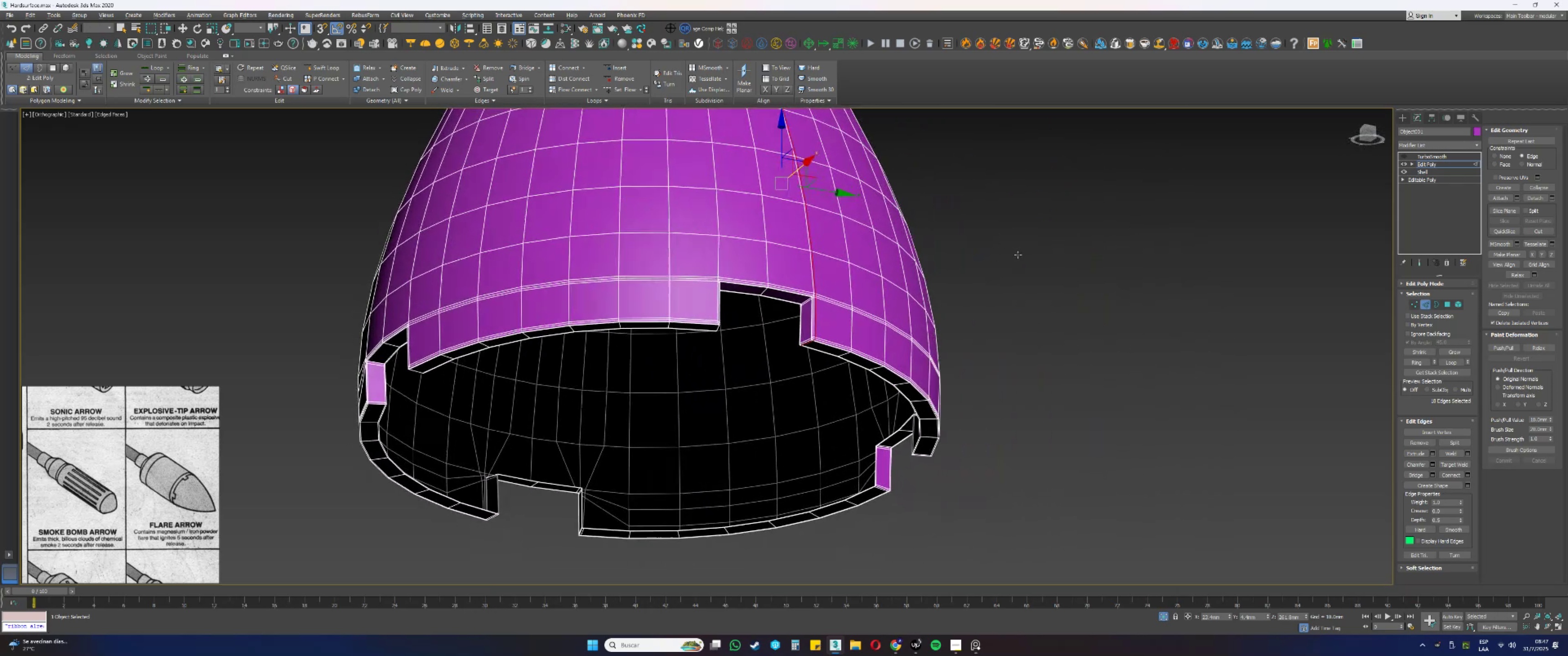 
key(Alt+AltLeft)
 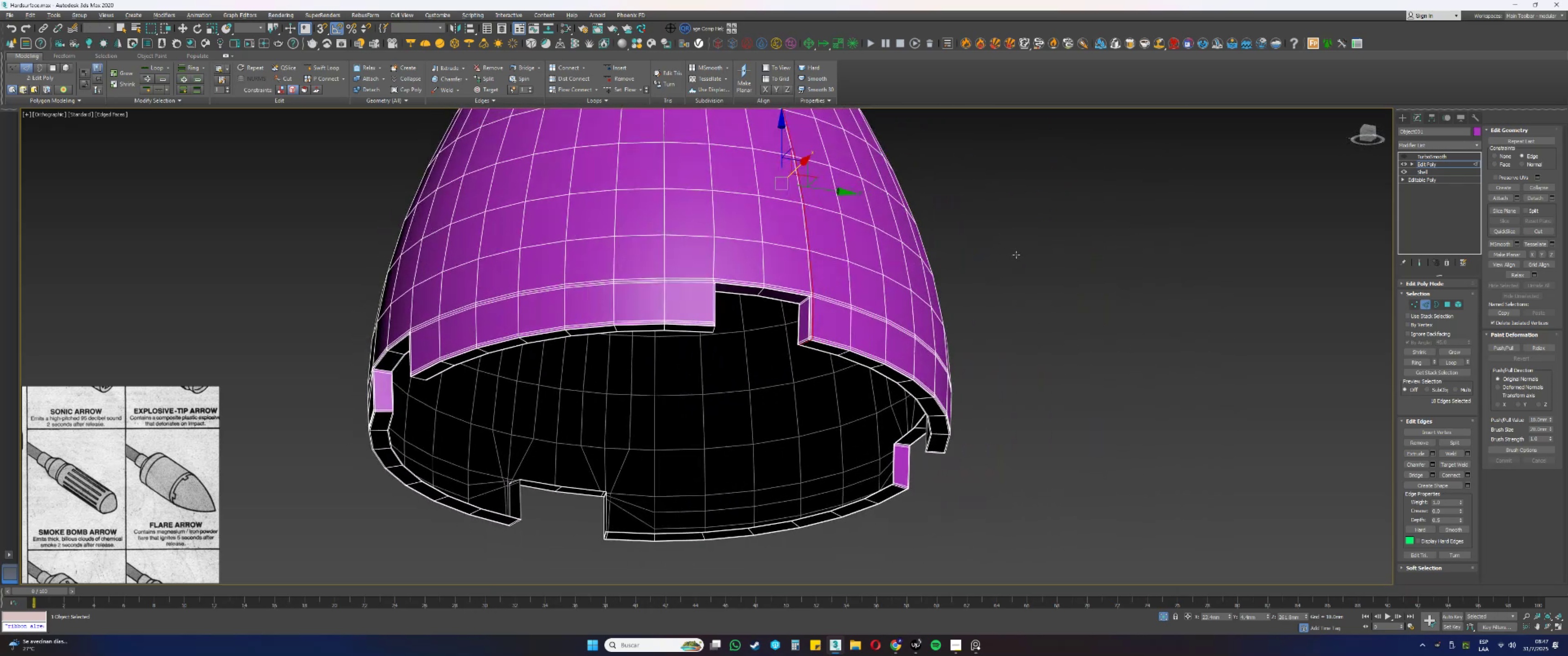 
key(Alt+AltLeft)
 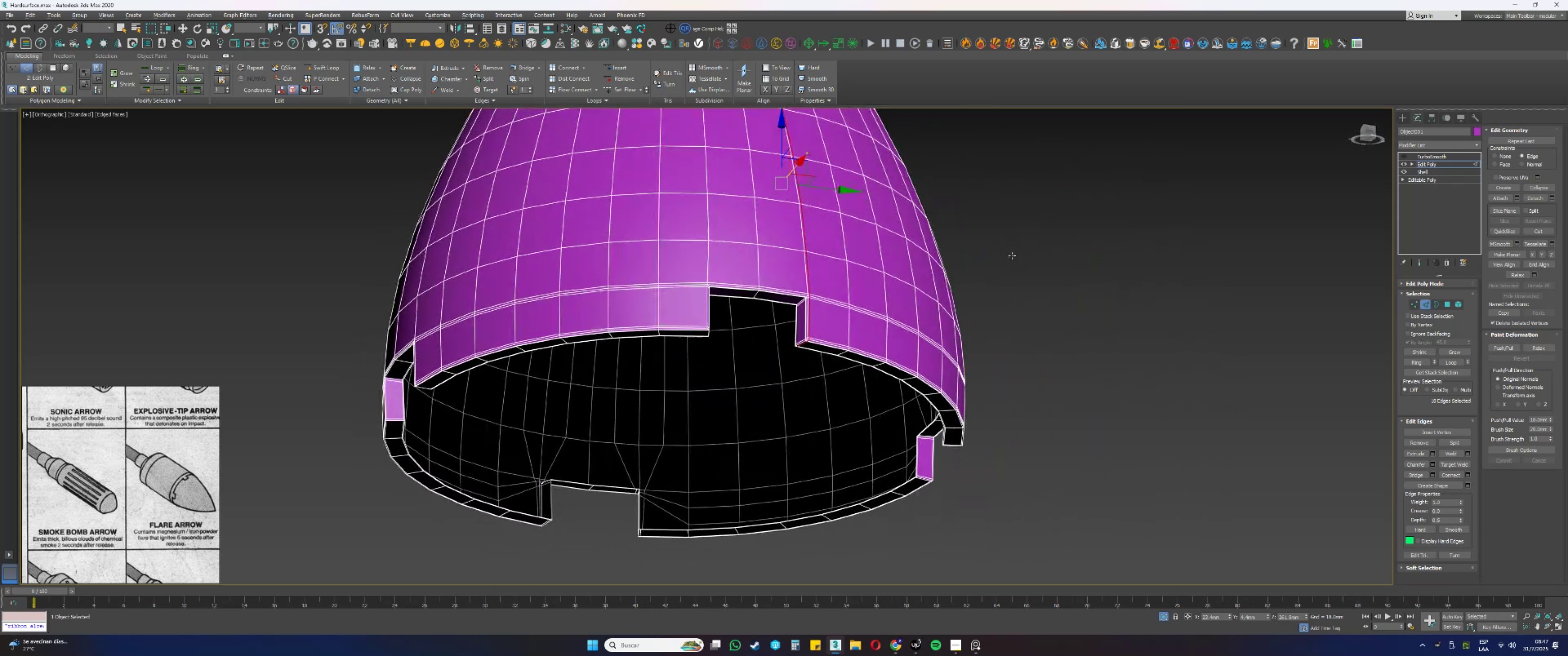 
key(Alt+AltLeft)
 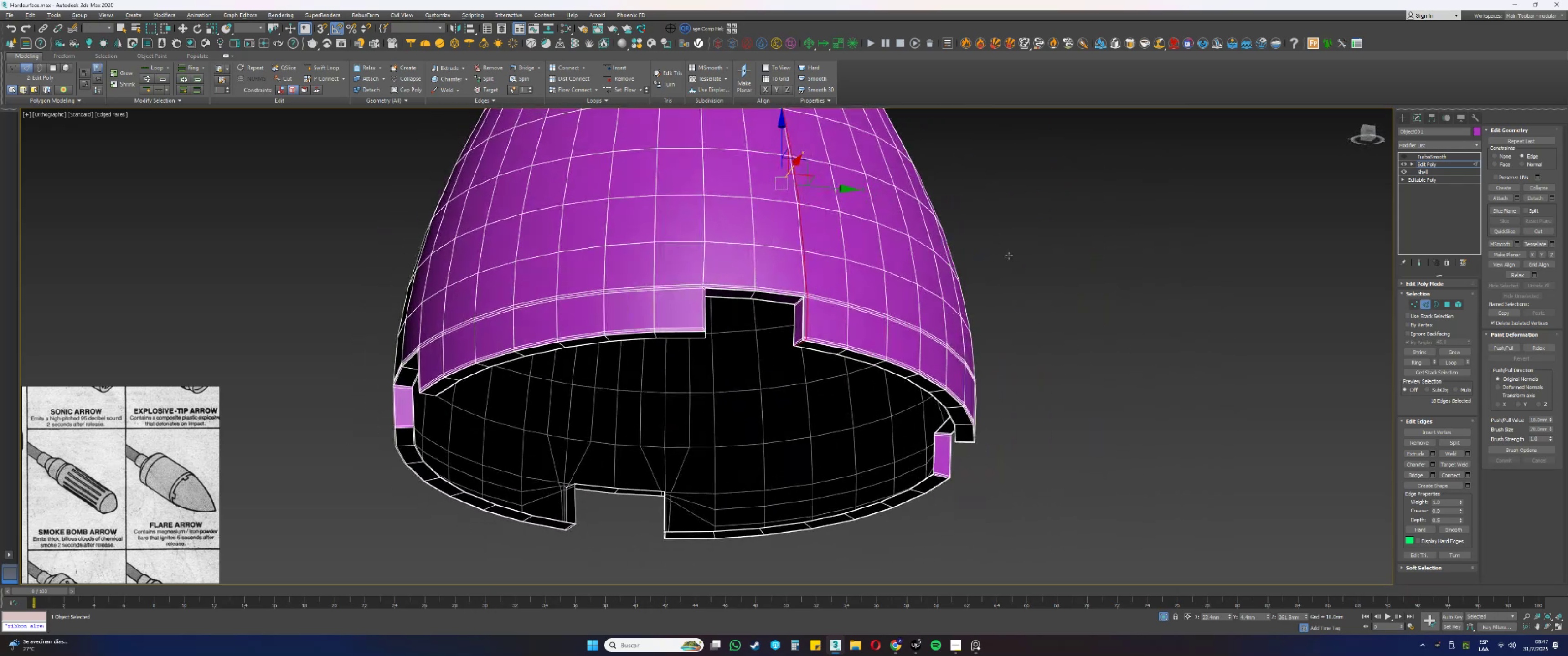 
key(Alt+AltLeft)
 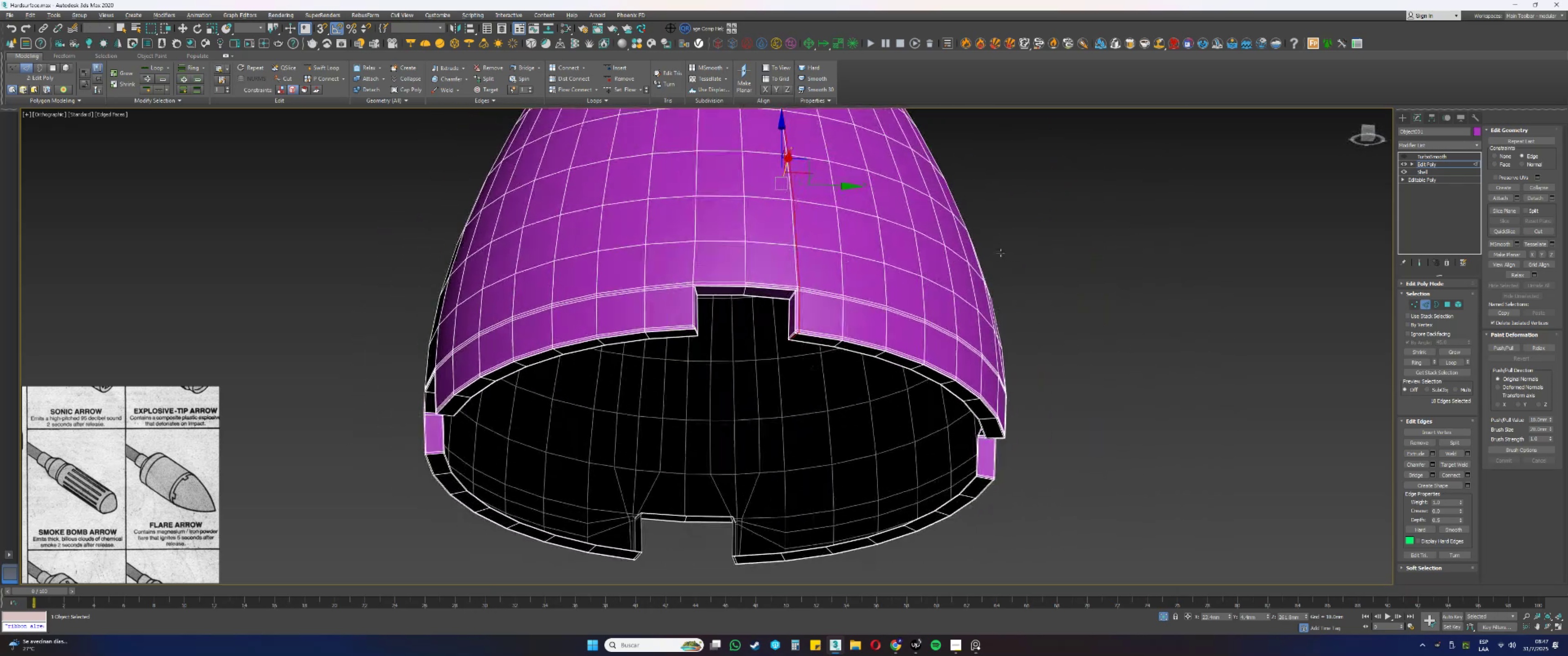 
key(Alt+AltLeft)
 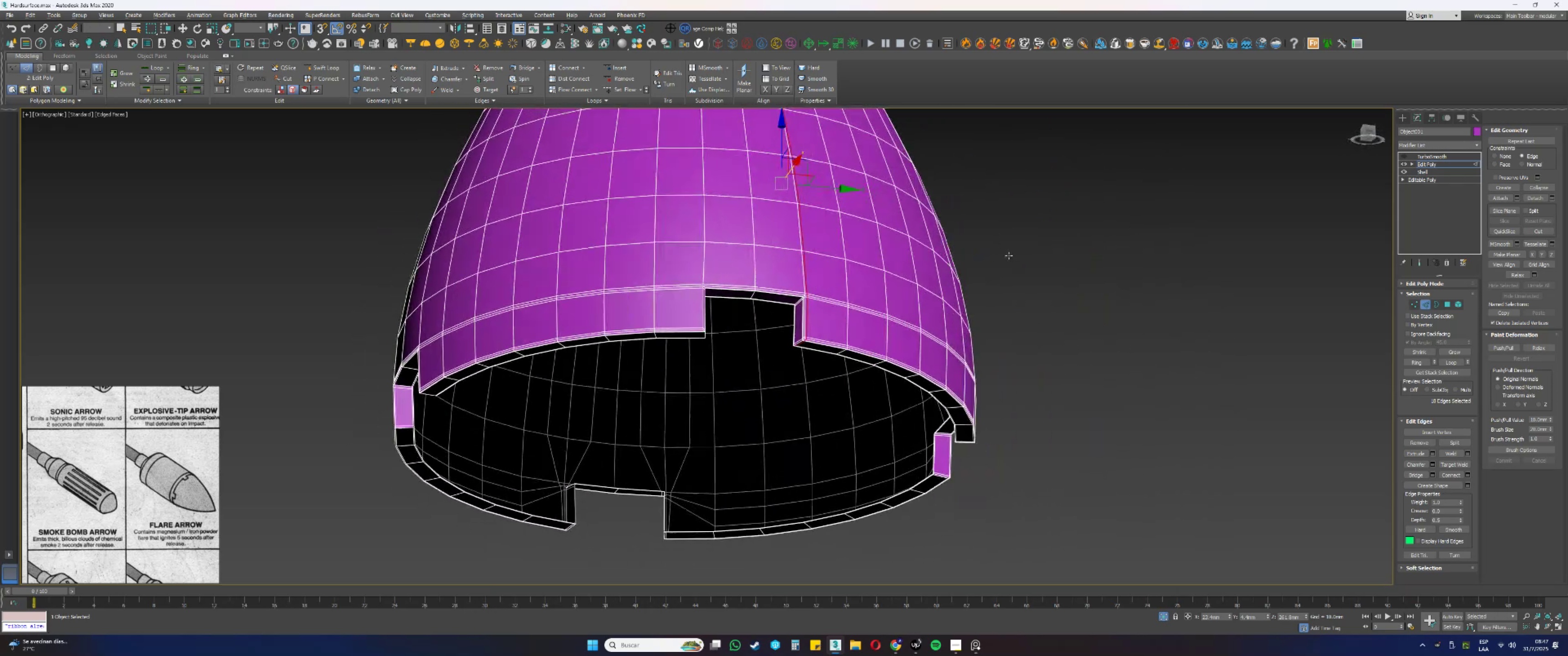 
key(Alt+AltLeft)
 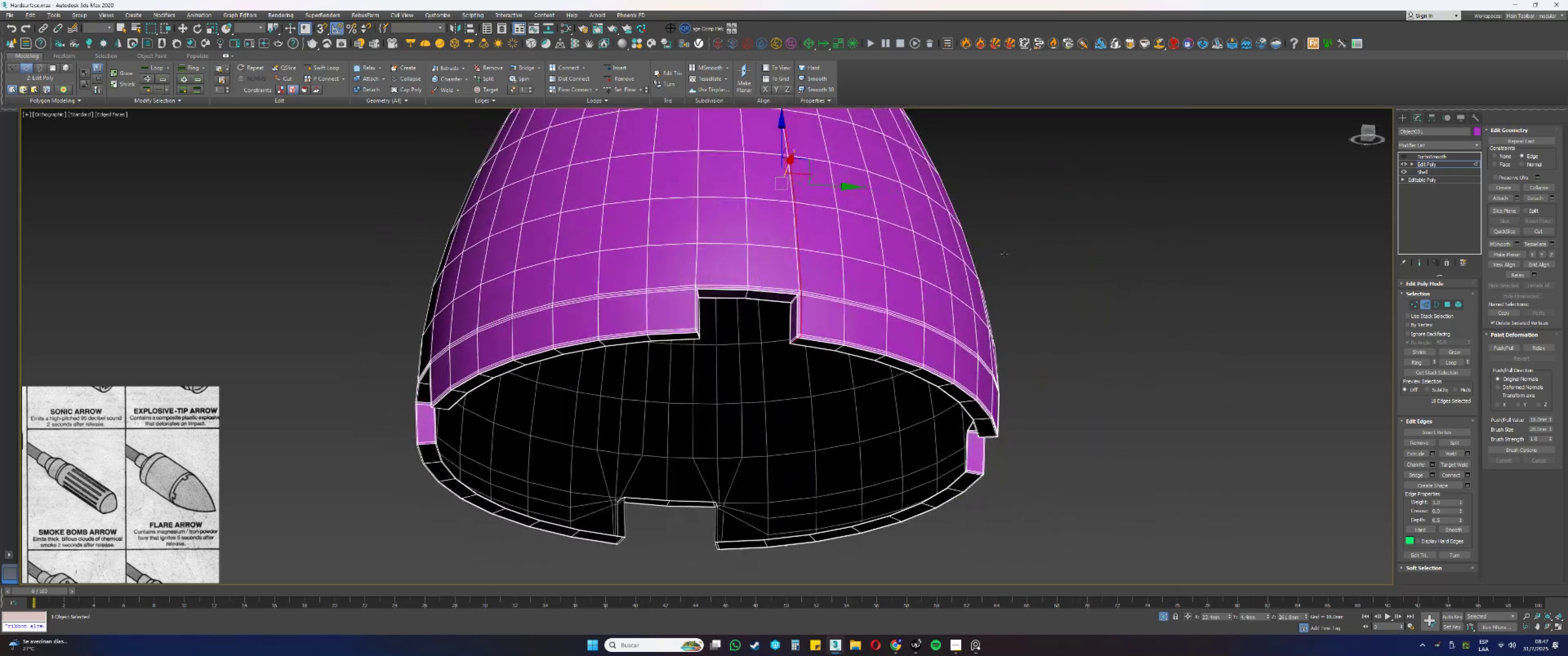 
key(Alt+AltLeft)
 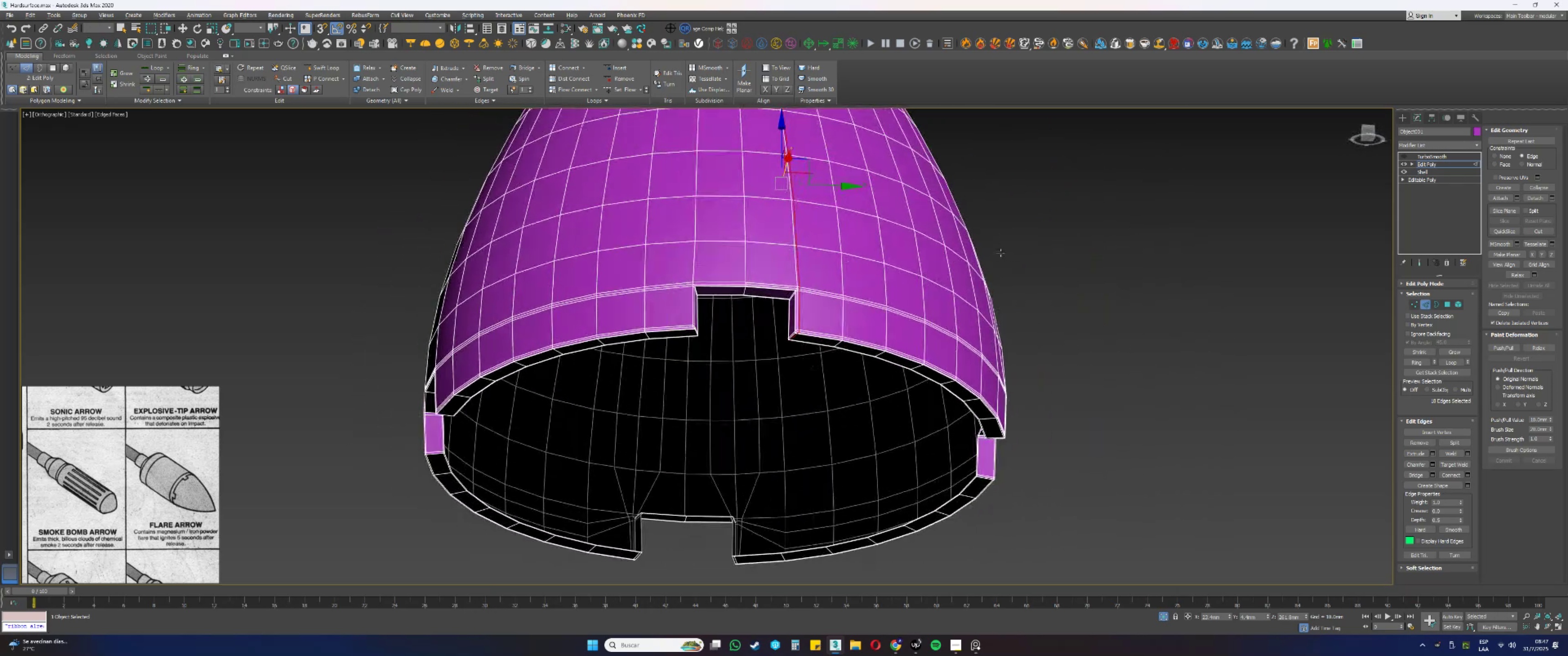 
key(Alt+AltLeft)
 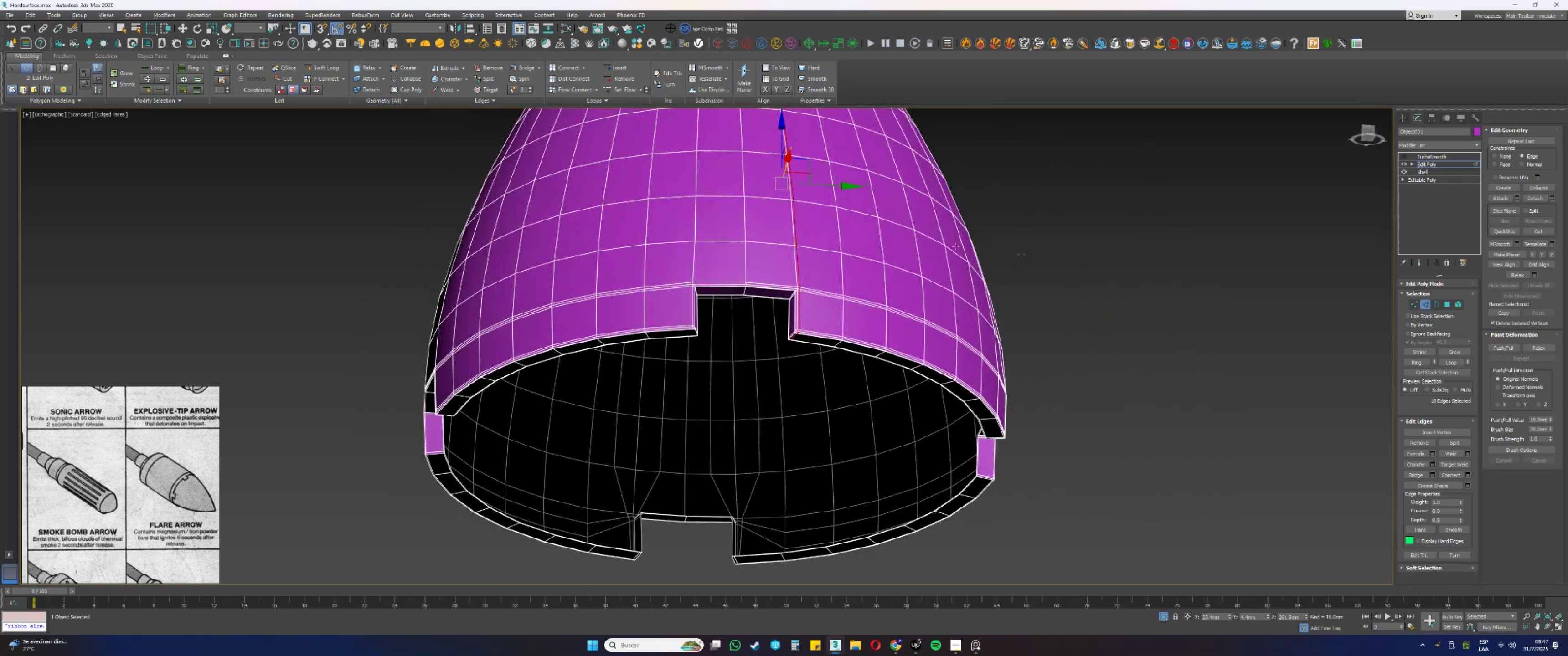 
key(Alt+AltLeft)
 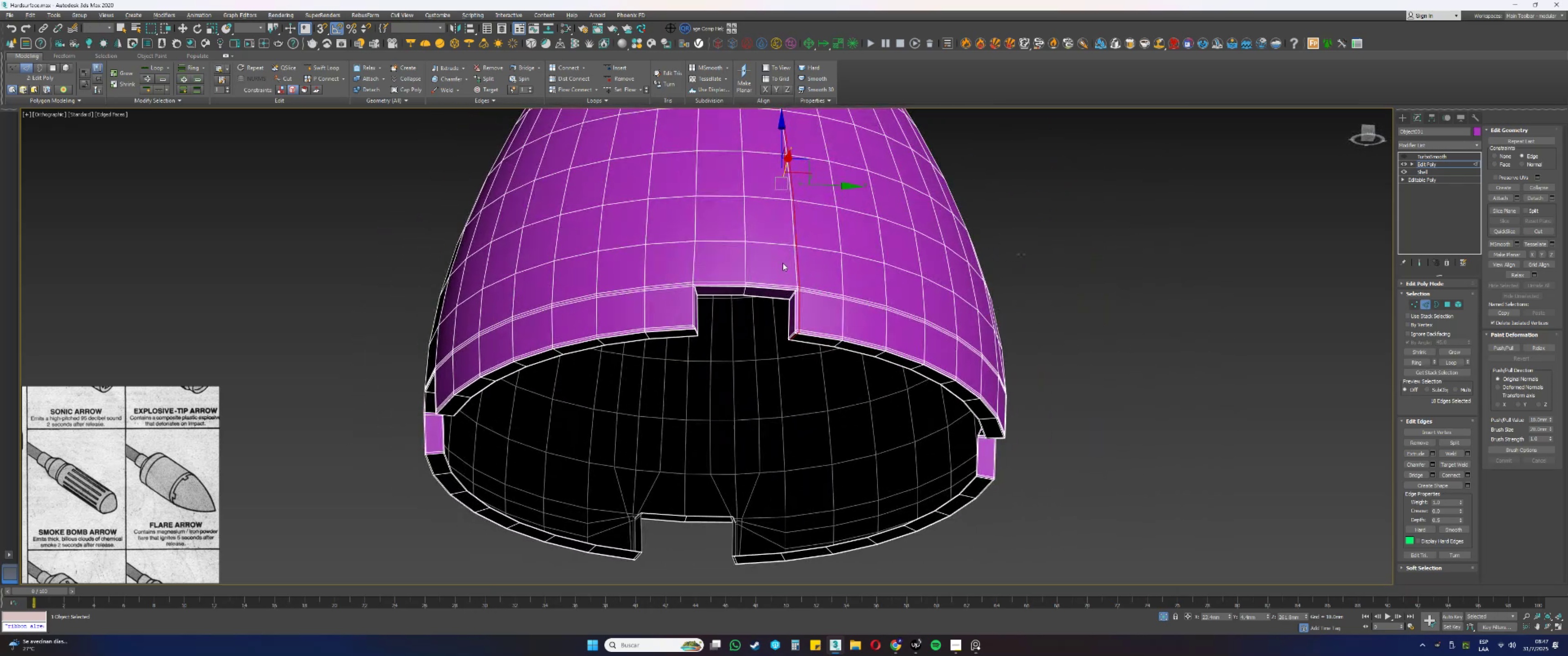 
scroll: coordinate [795, 299], scroll_direction: up, amount: 4.0
 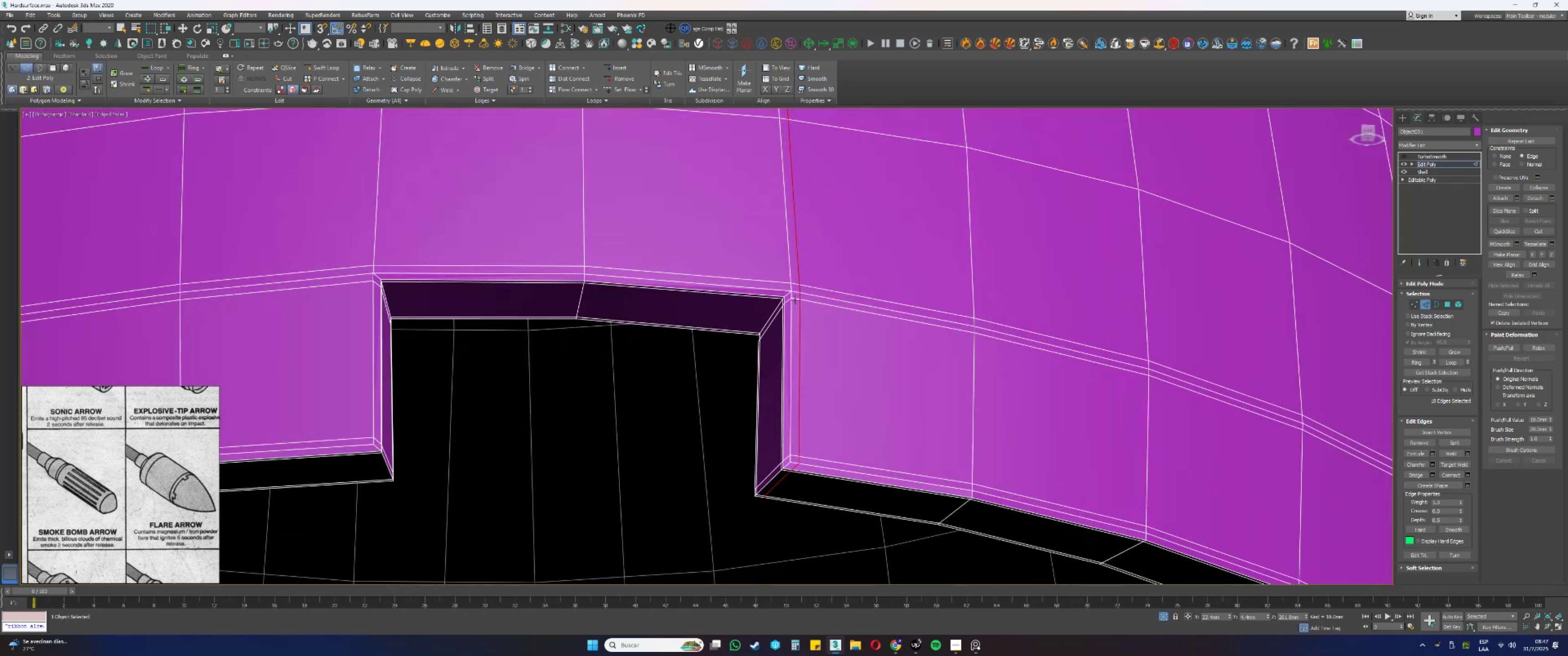 
key(Alt+AltLeft)
 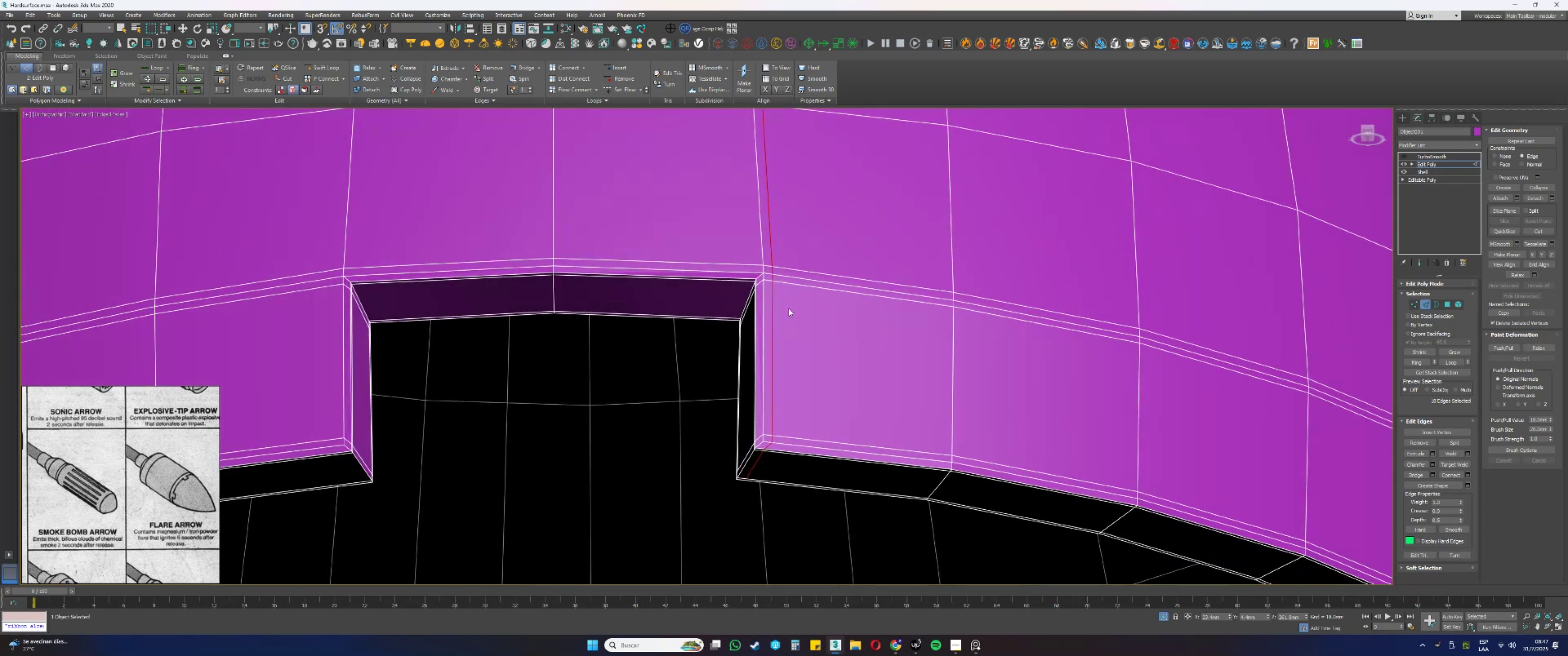 
scroll: coordinate [776, 280], scroll_direction: up, amount: 1.0
 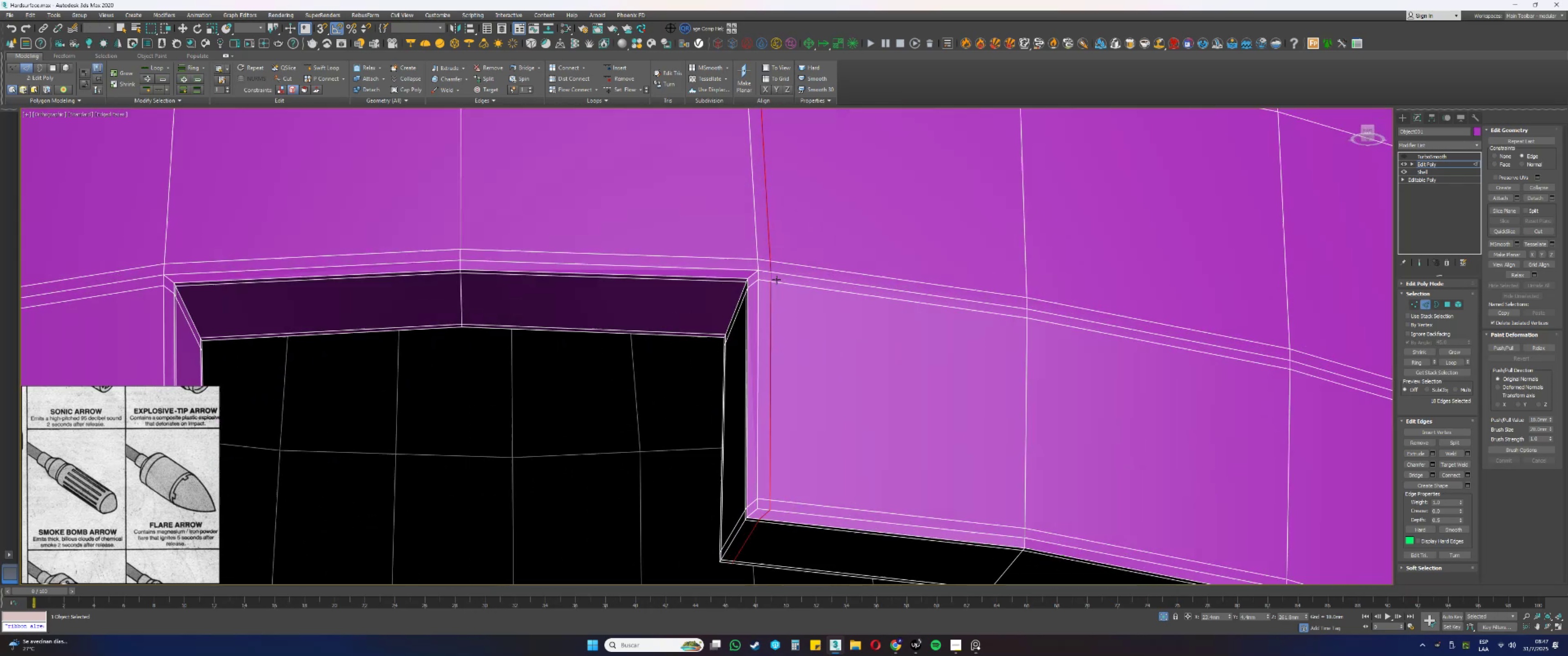 
key(1)
 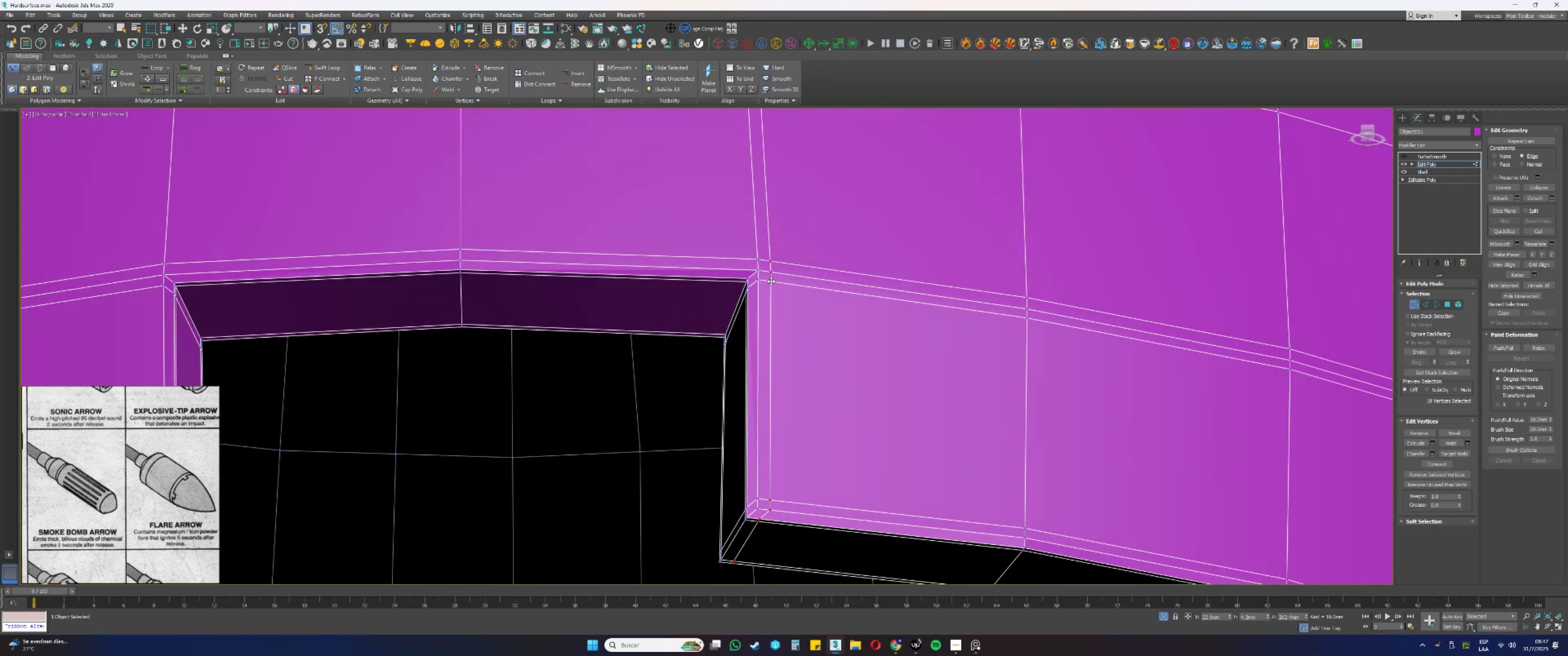 
left_click([771, 281])
 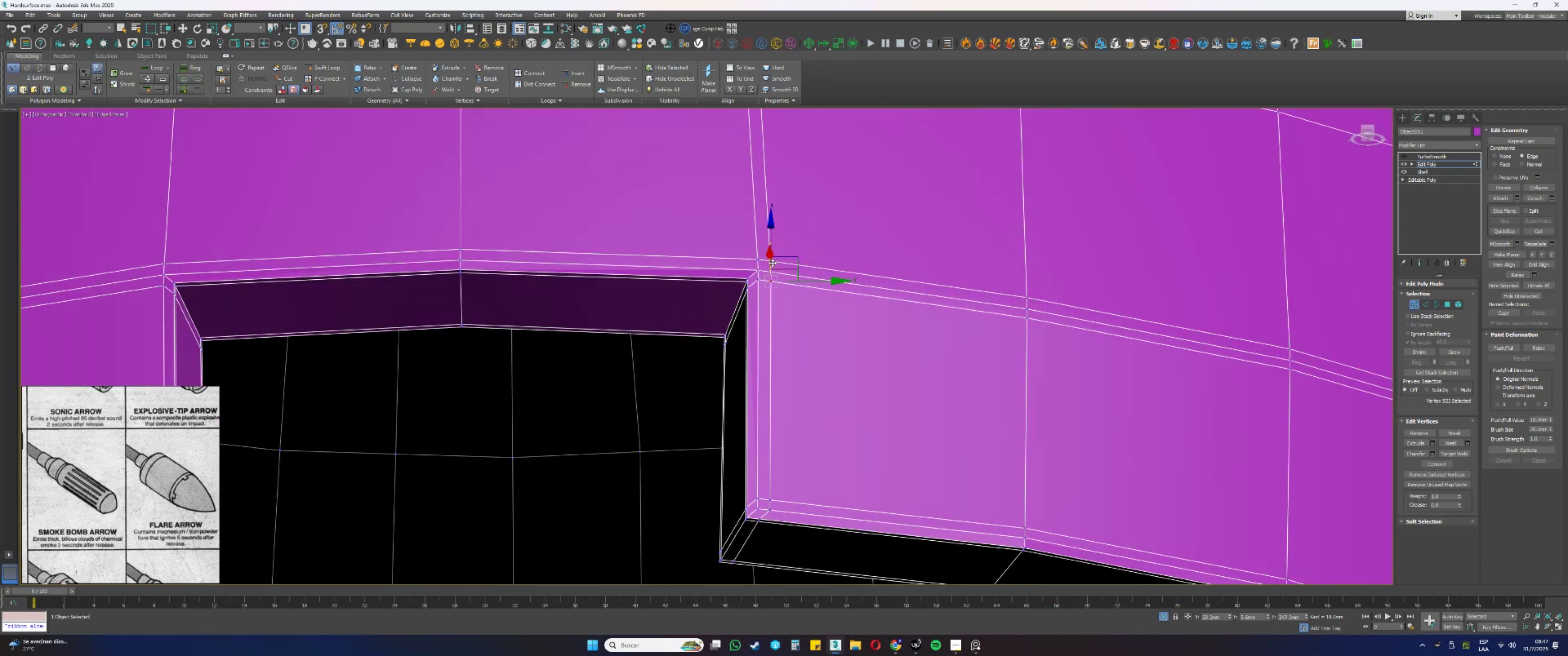 
hold_key(key=ControlLeft, duration=1.06)
left_click([772, 271])
 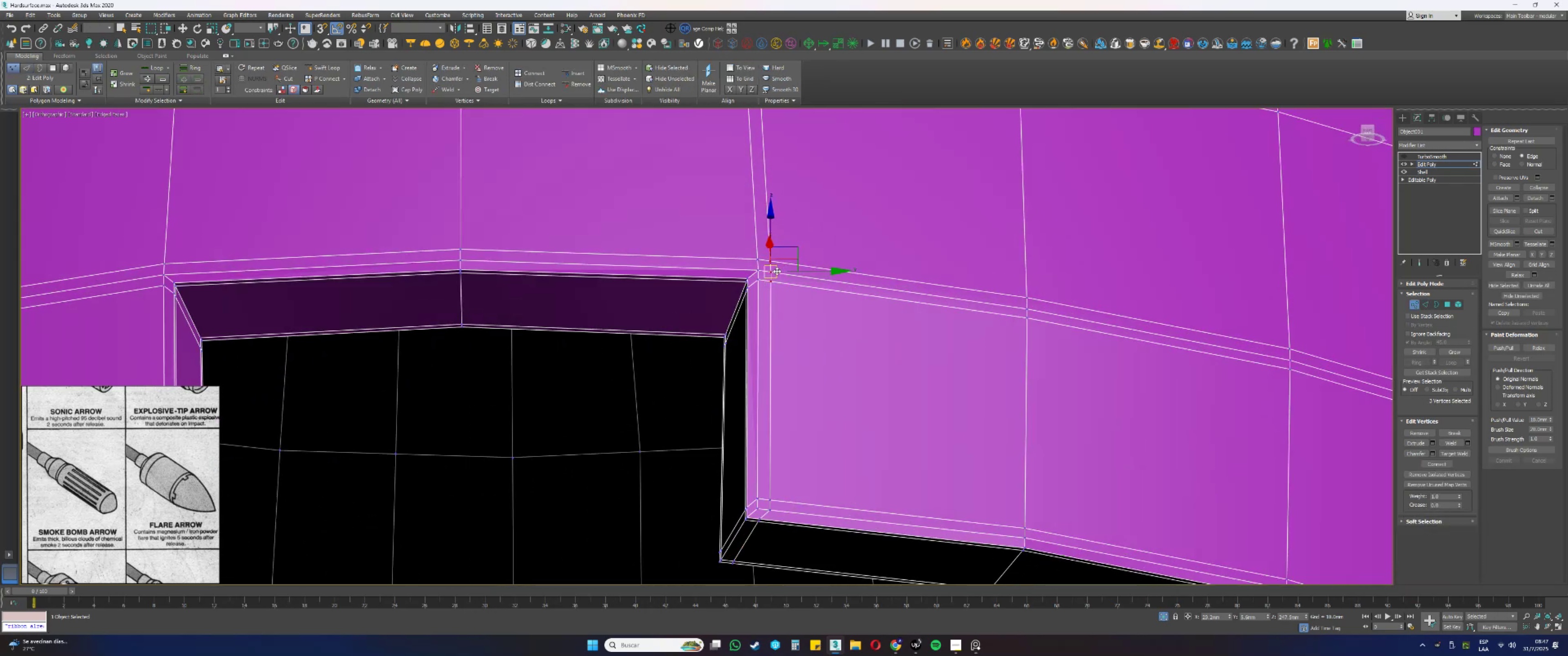 
key(Alt+AltLeft)
 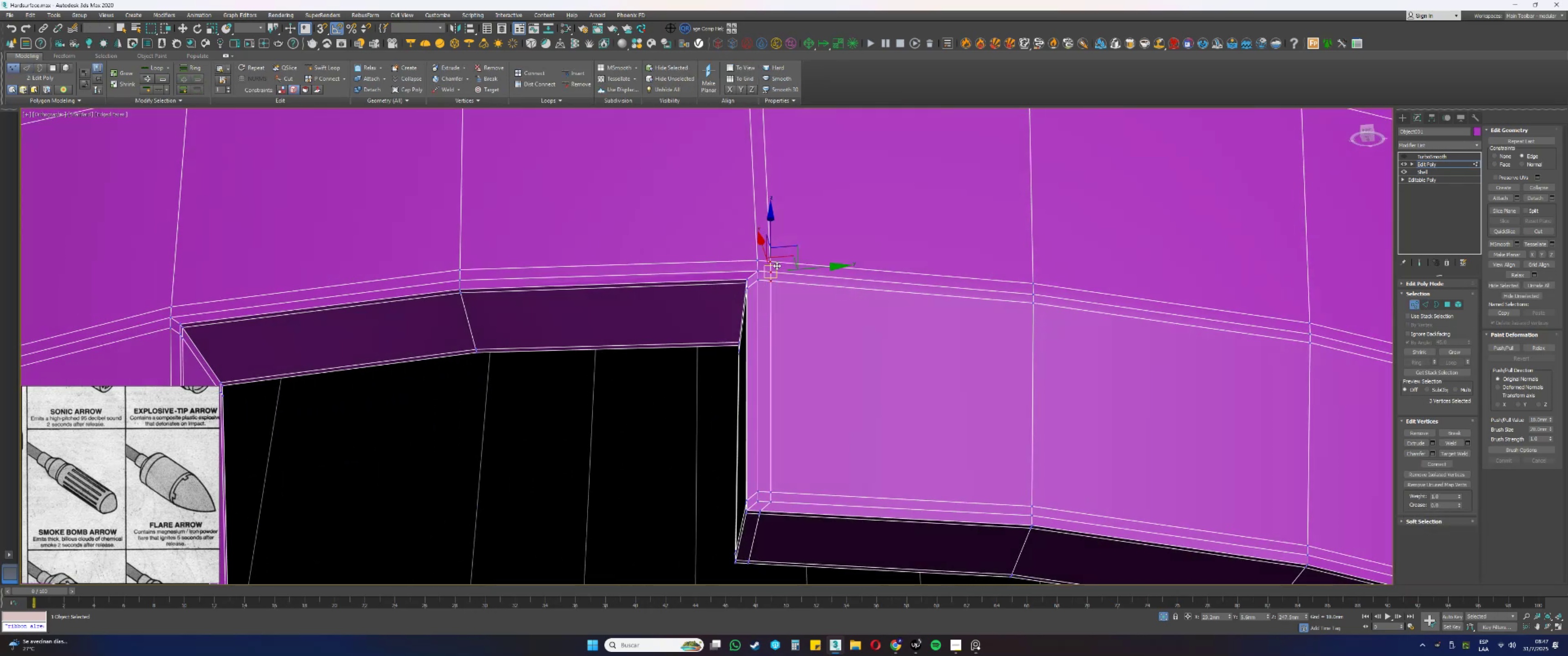 
key(Alt+AltLeft)
 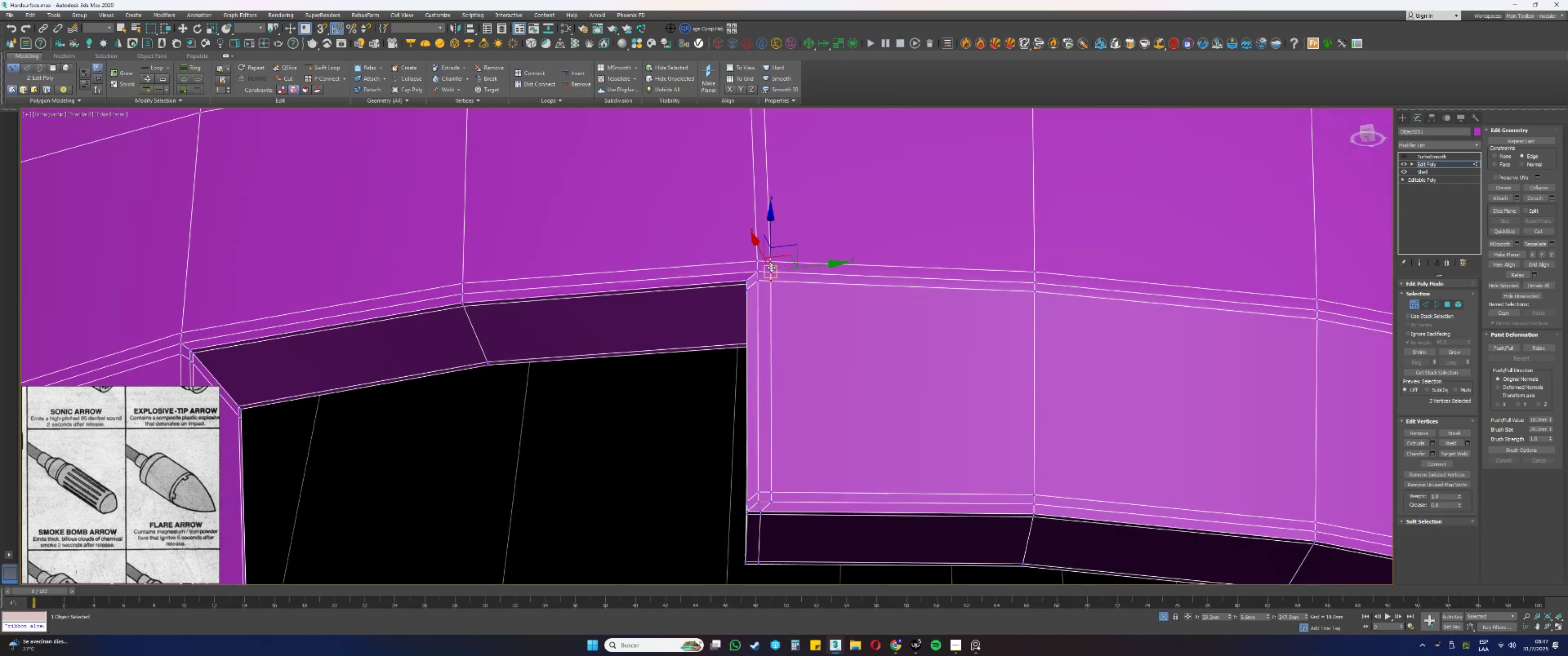 
left_click([769, 262])
 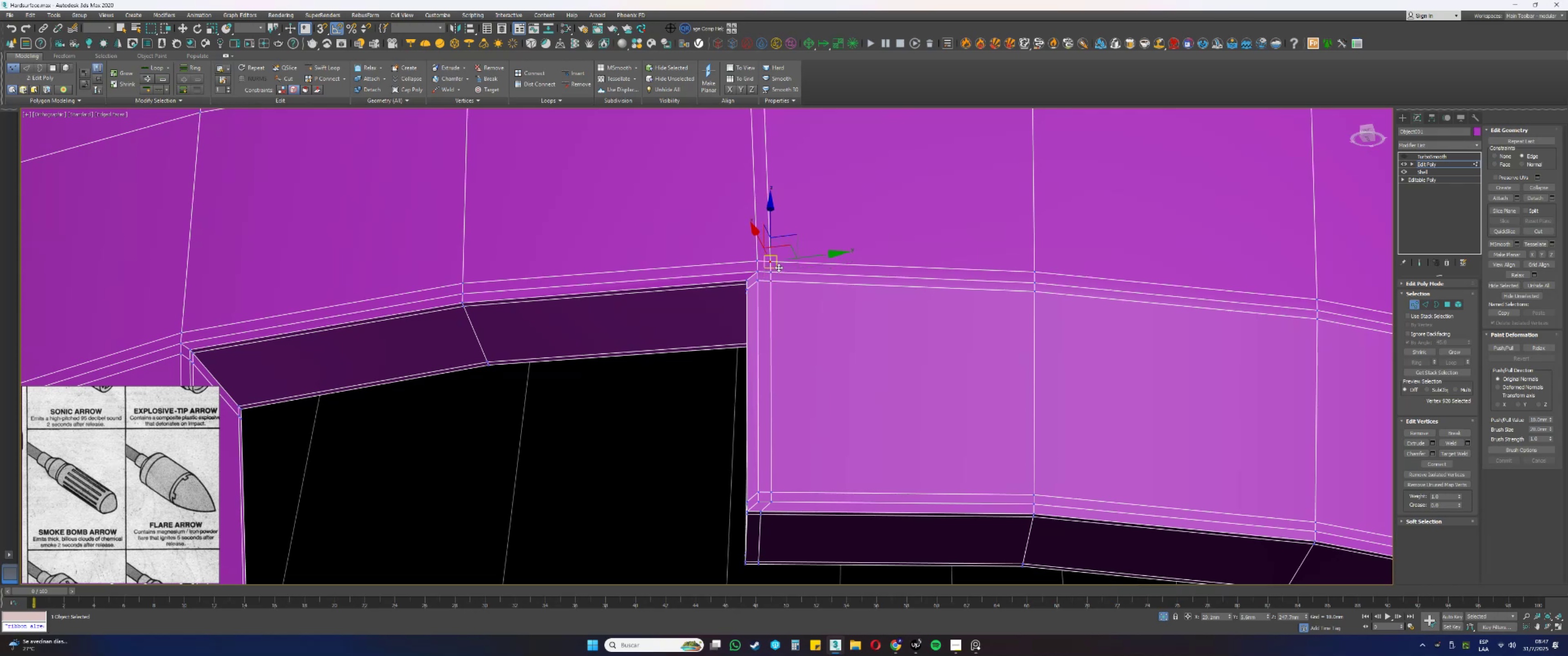 
hold_key(key=ControlLeft, duration=0.31)
 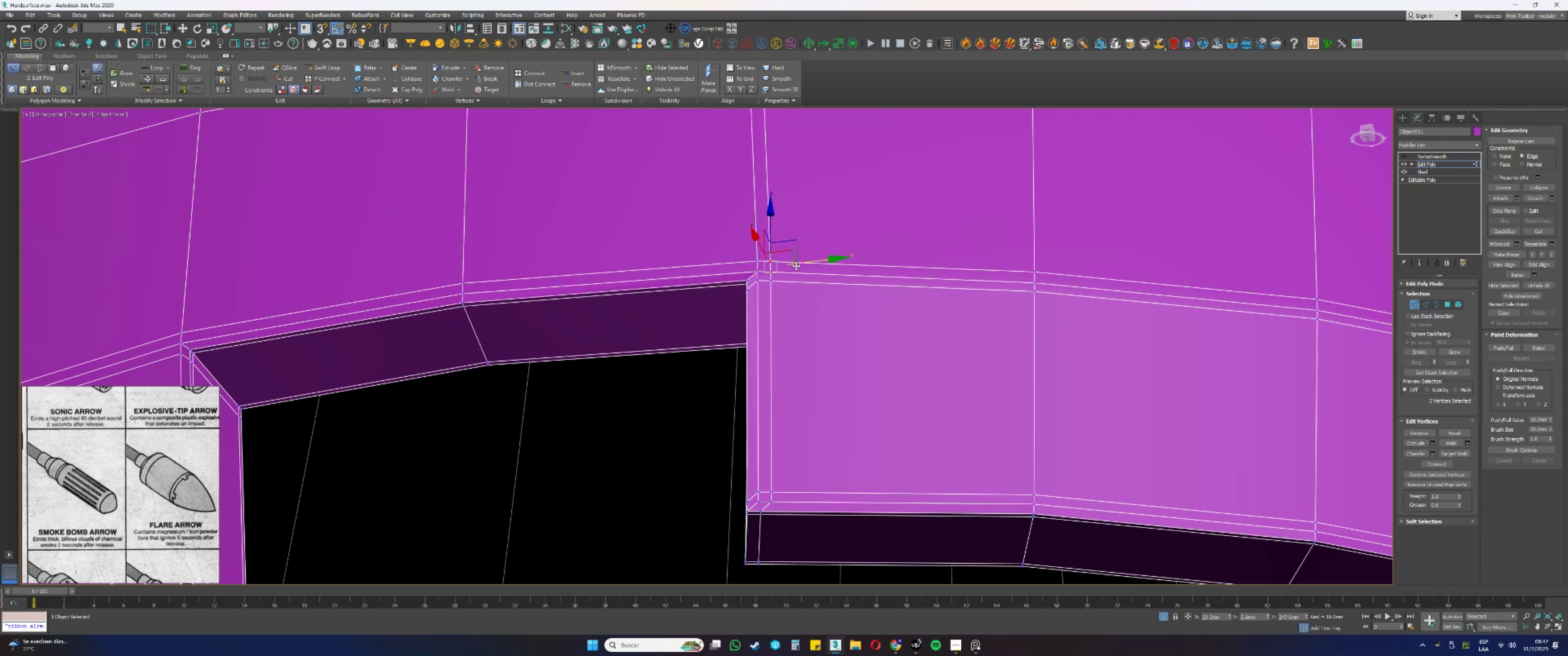 
left_click_drag(start_coordinate=[801, 261], to_coordinate=[808, 263])
 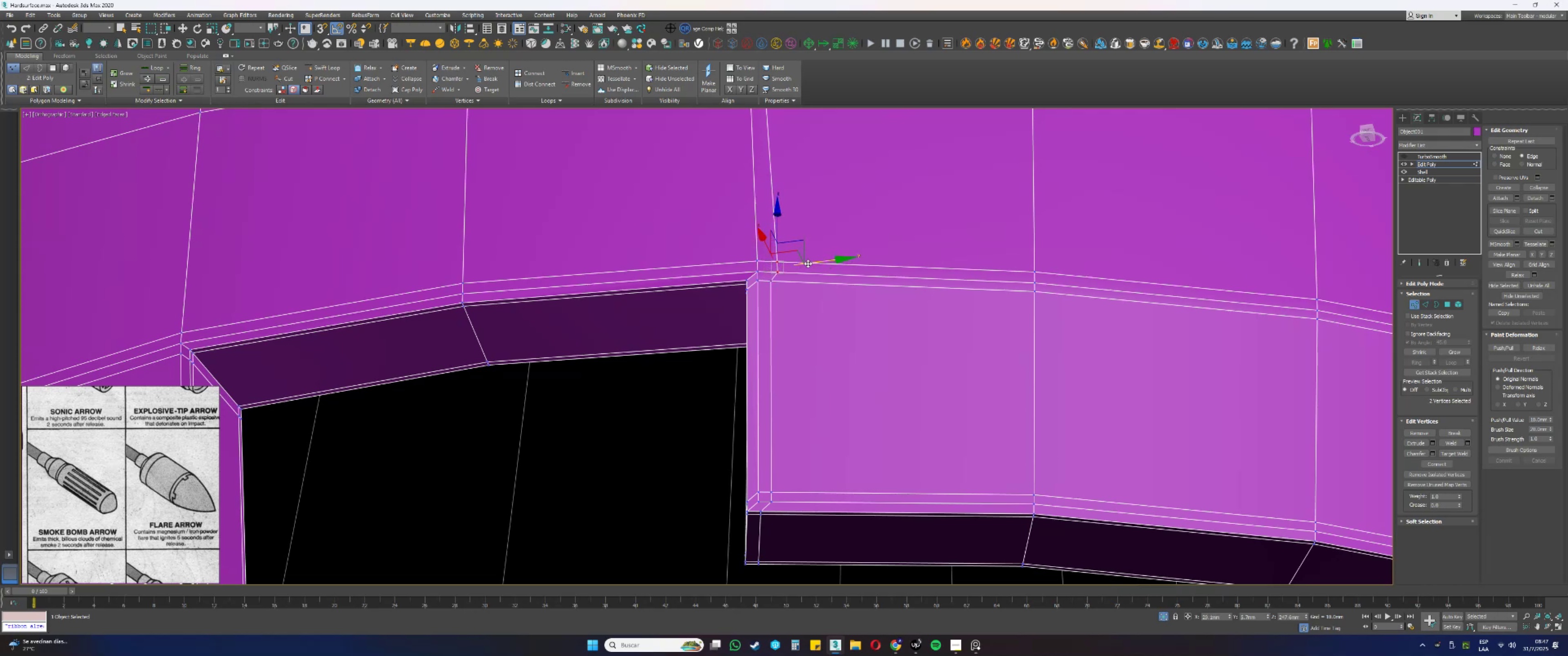 
hold_key(key=AltLeft, duration=0.51)
left_click([777, 273])
 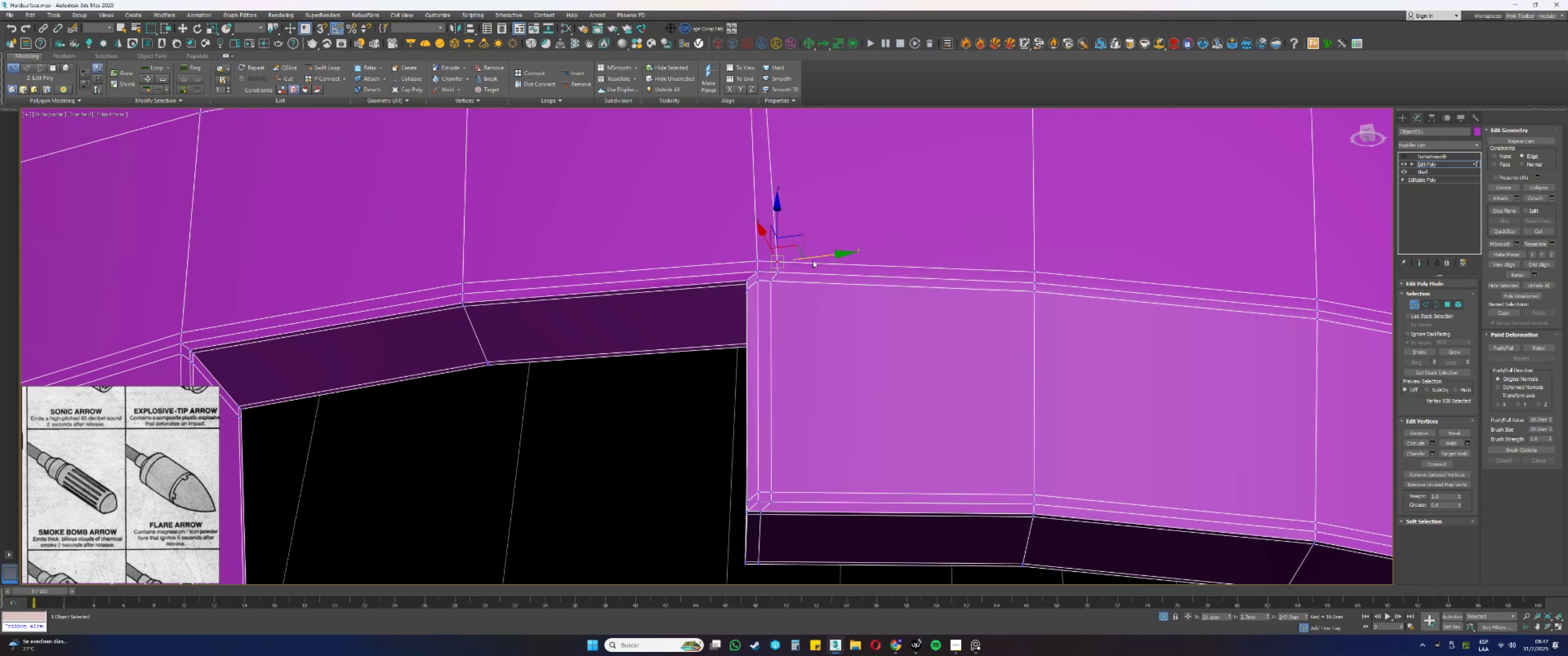 
left_click_drag(start_coordinate=[814, 258], to_coordinate=[821, 257])
 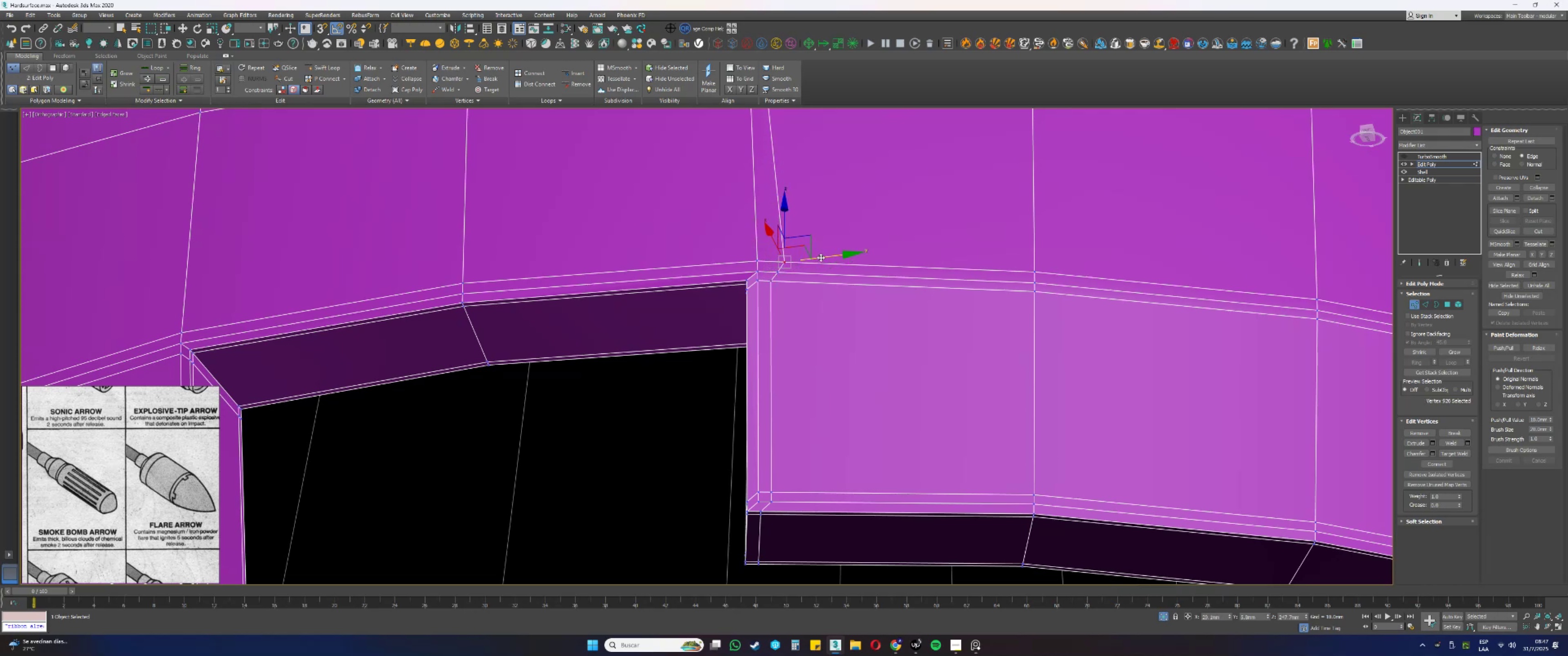 
scroll: coordinate [785, 239], scroll_direction: down, amount: 1.0
 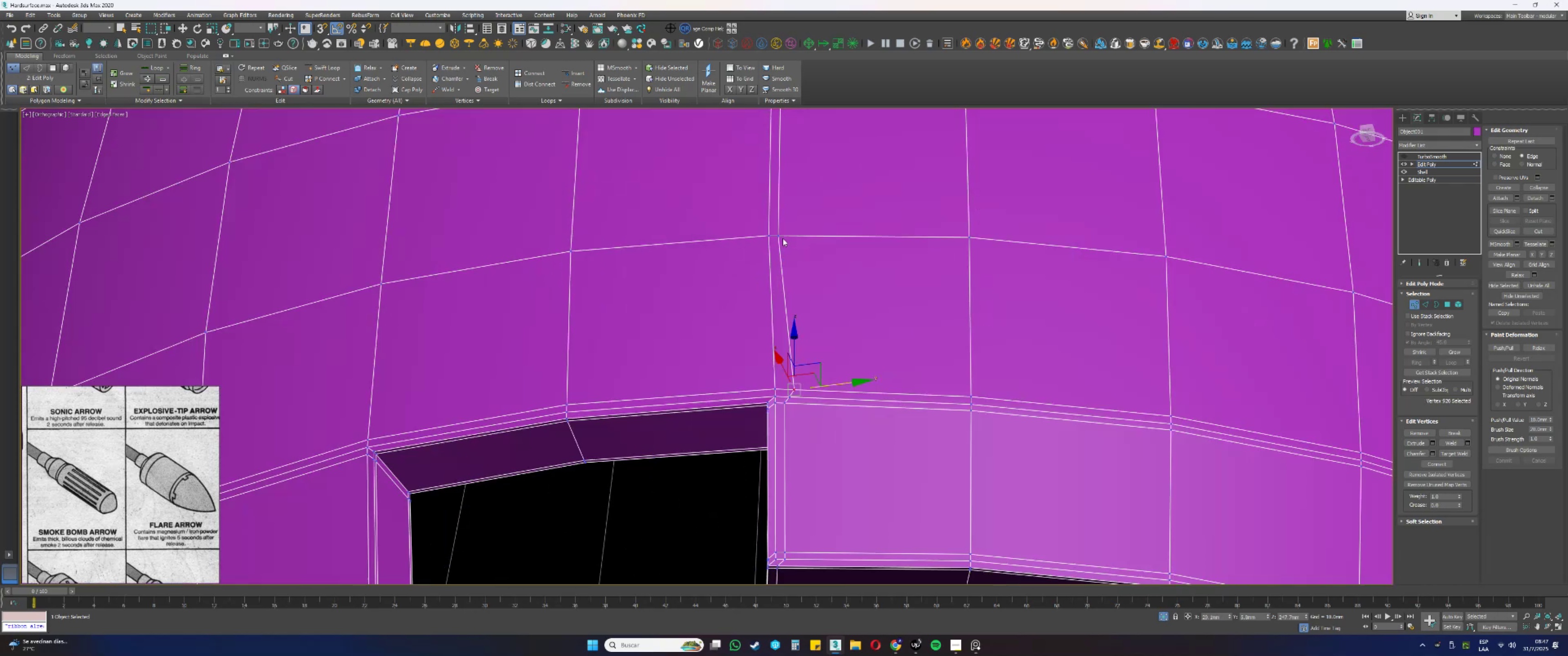 
left_click([779, 236])
 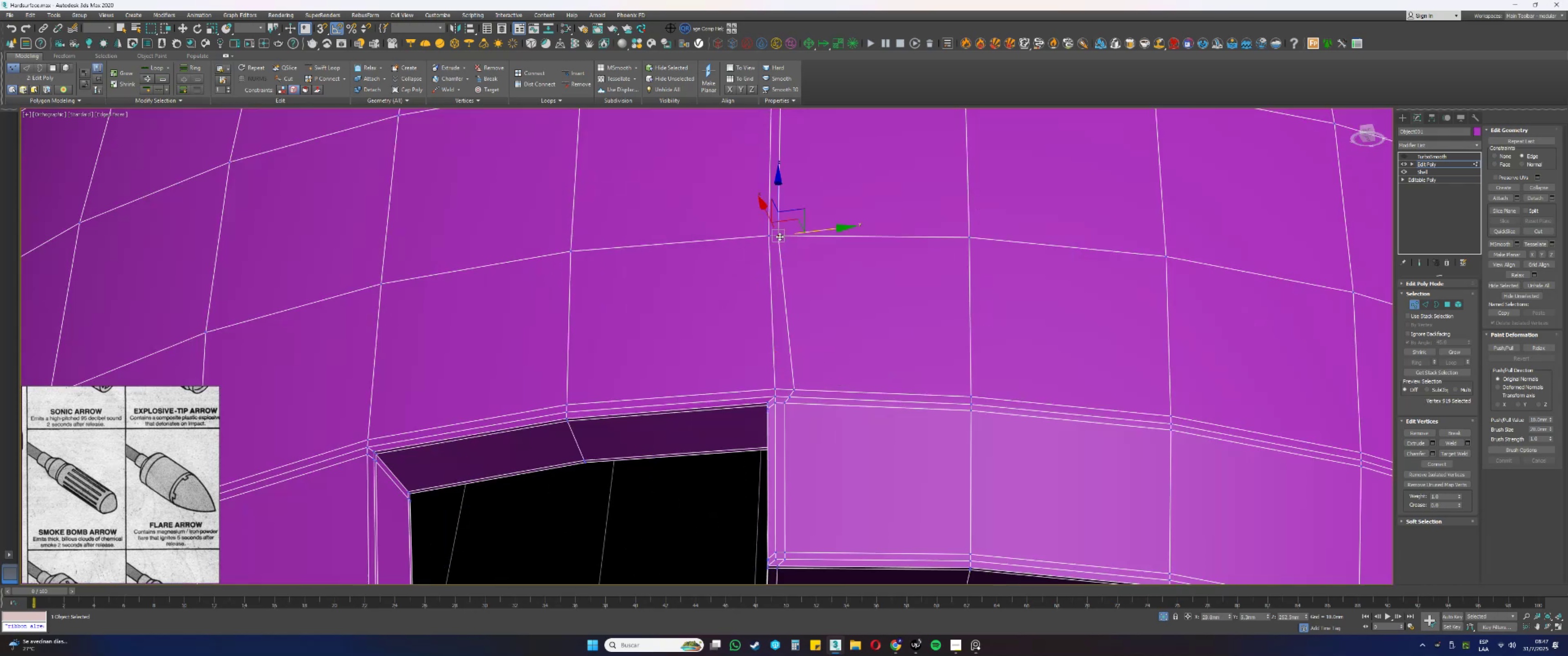 
scroll: coordinate [782, 239], scroll_direction: down, amount: 2.0
 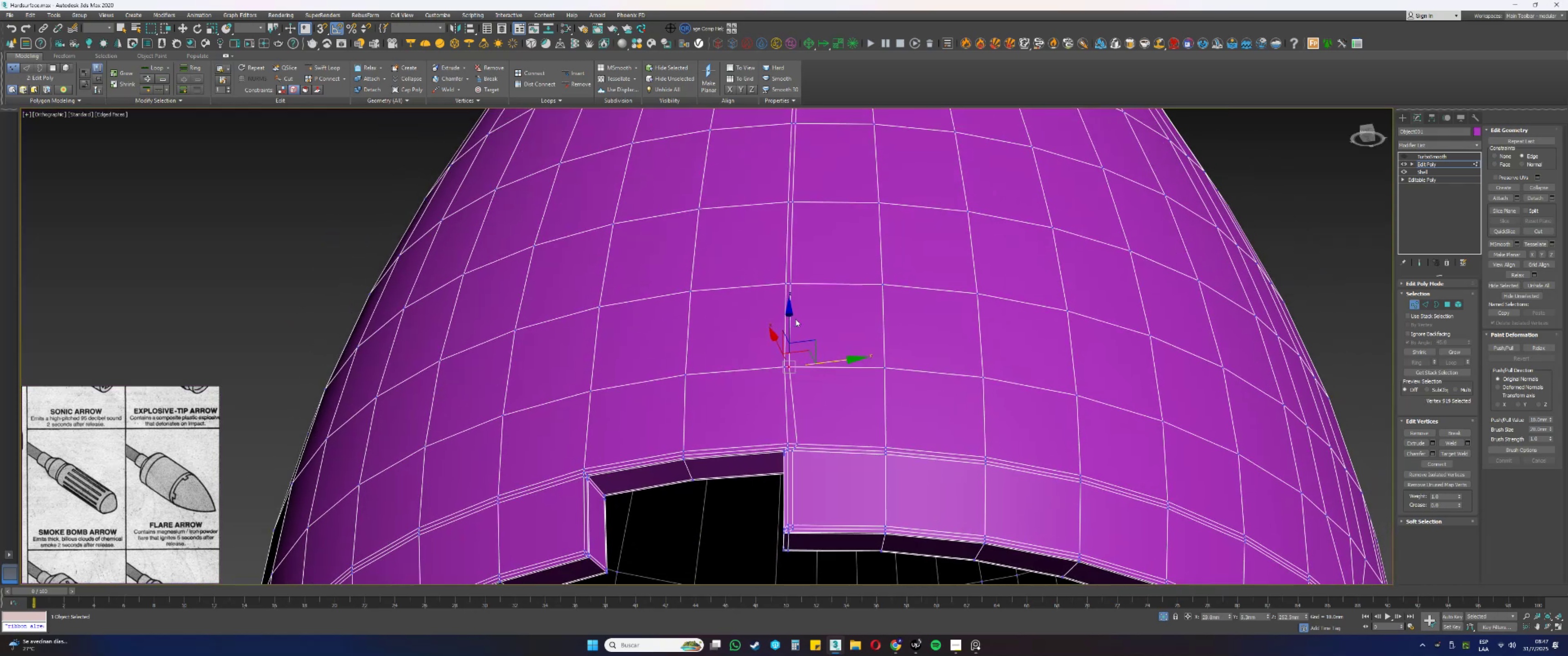 
hold_key(key=ControlLeft, duration=0.39)
left_click([791, 283])
 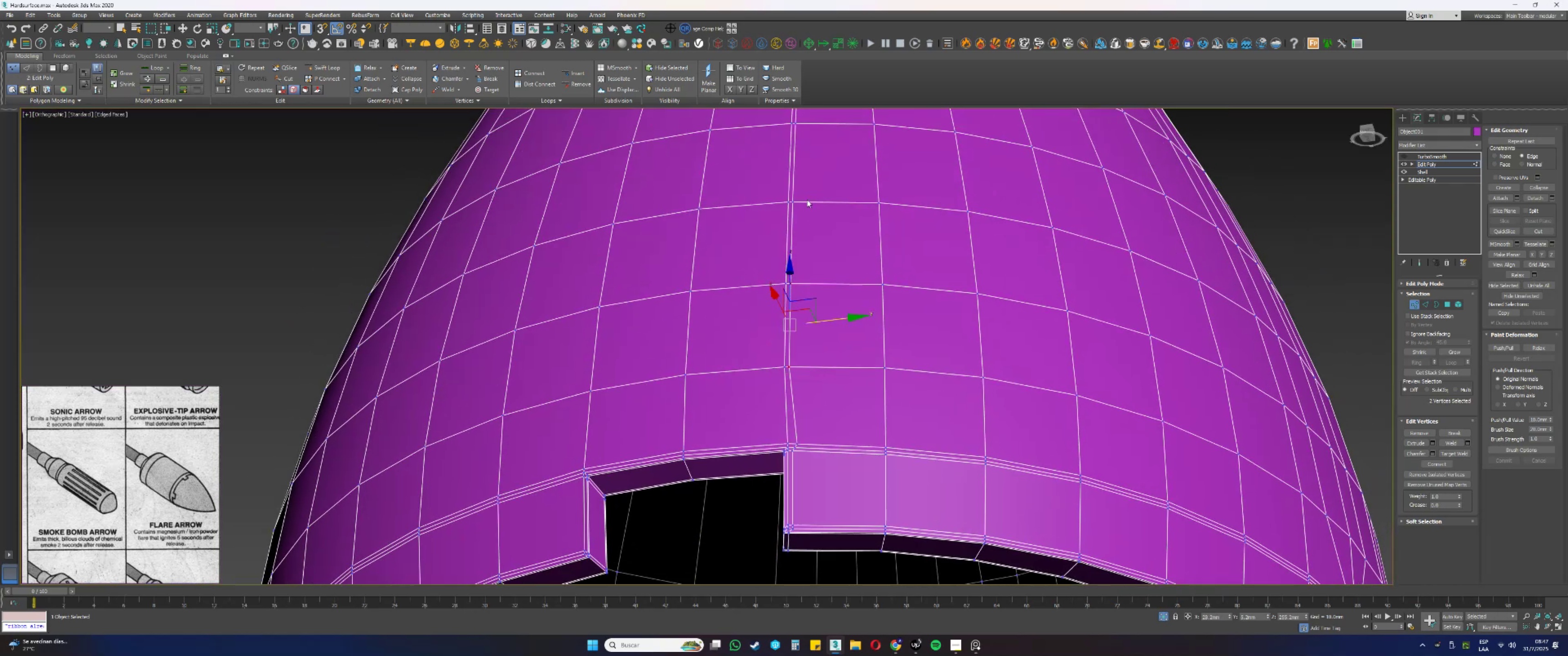 
scroll: coordinate [817, 283], scroll_direction: up, amount: 1.0
 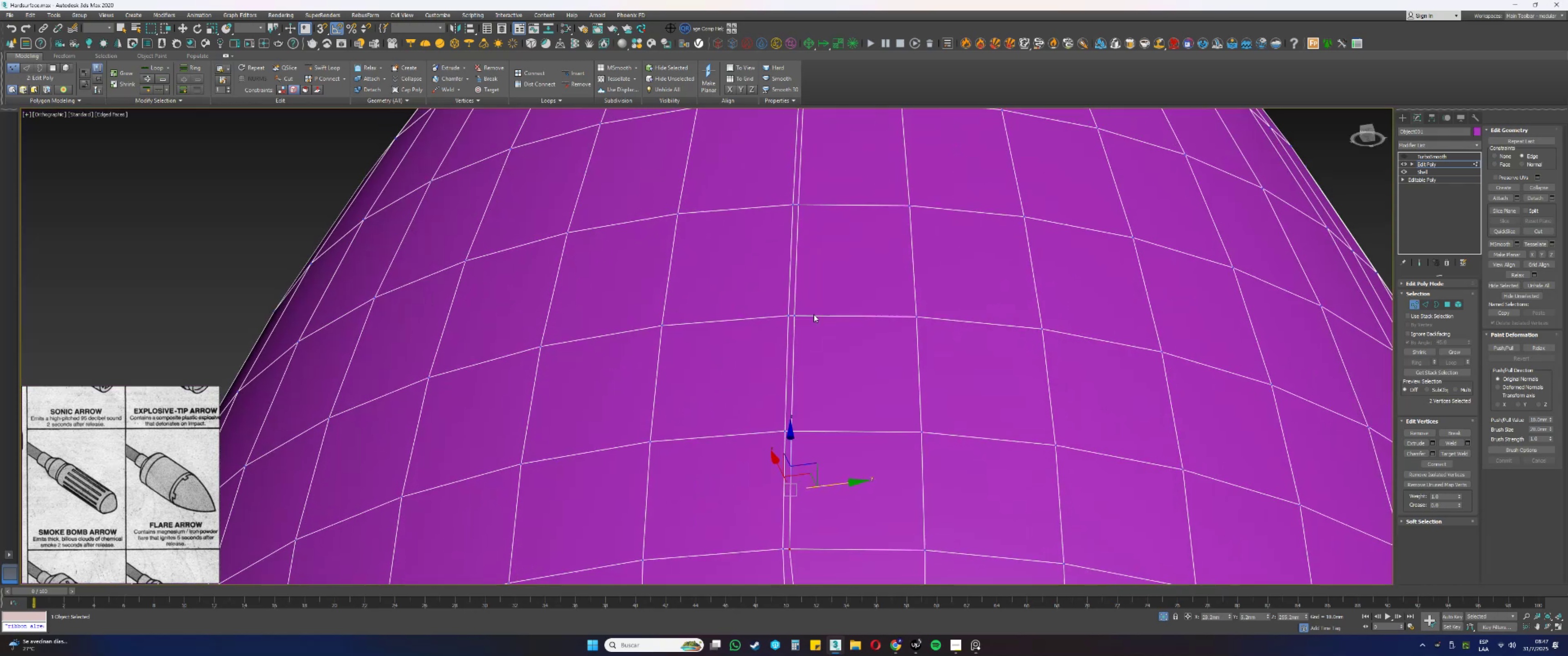 
hold_key(key=ControlLeft, duration=1.24)
left_click([794, 315])
 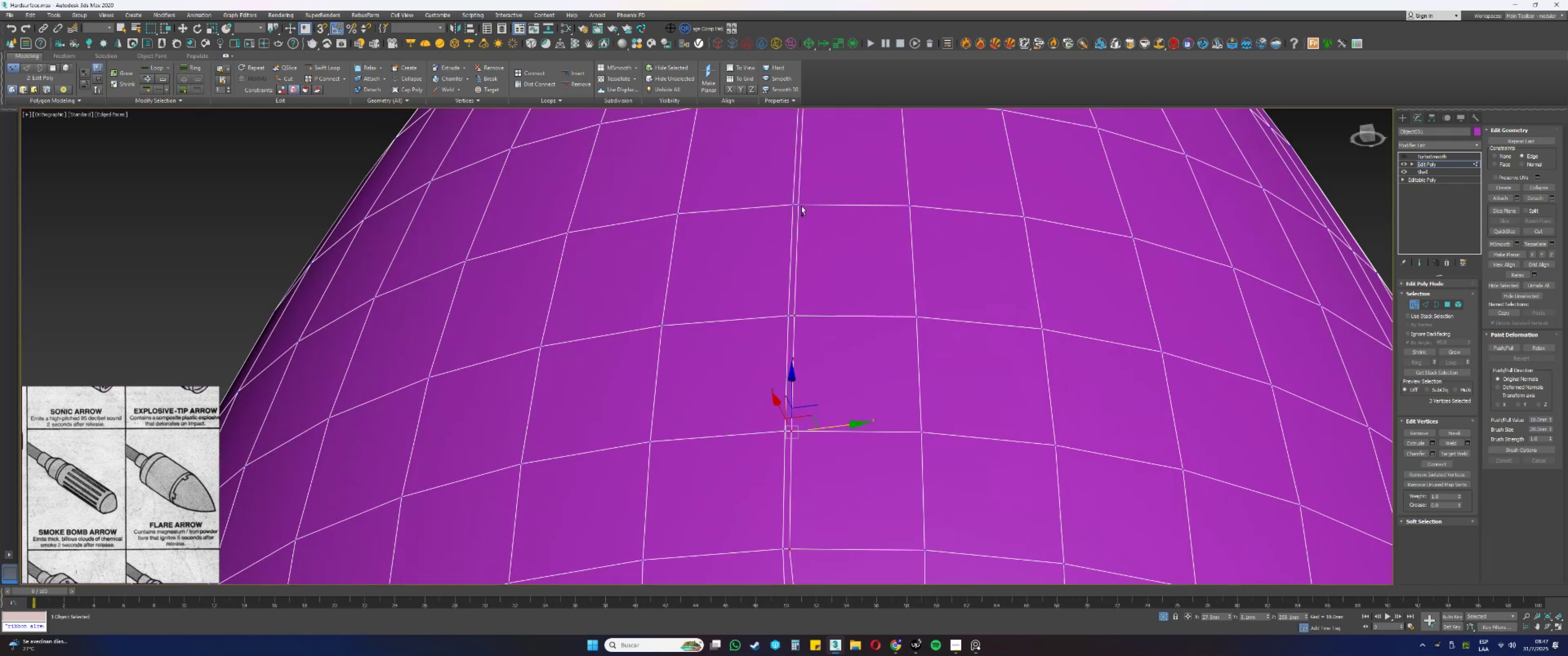 
left_click([799, 205])
 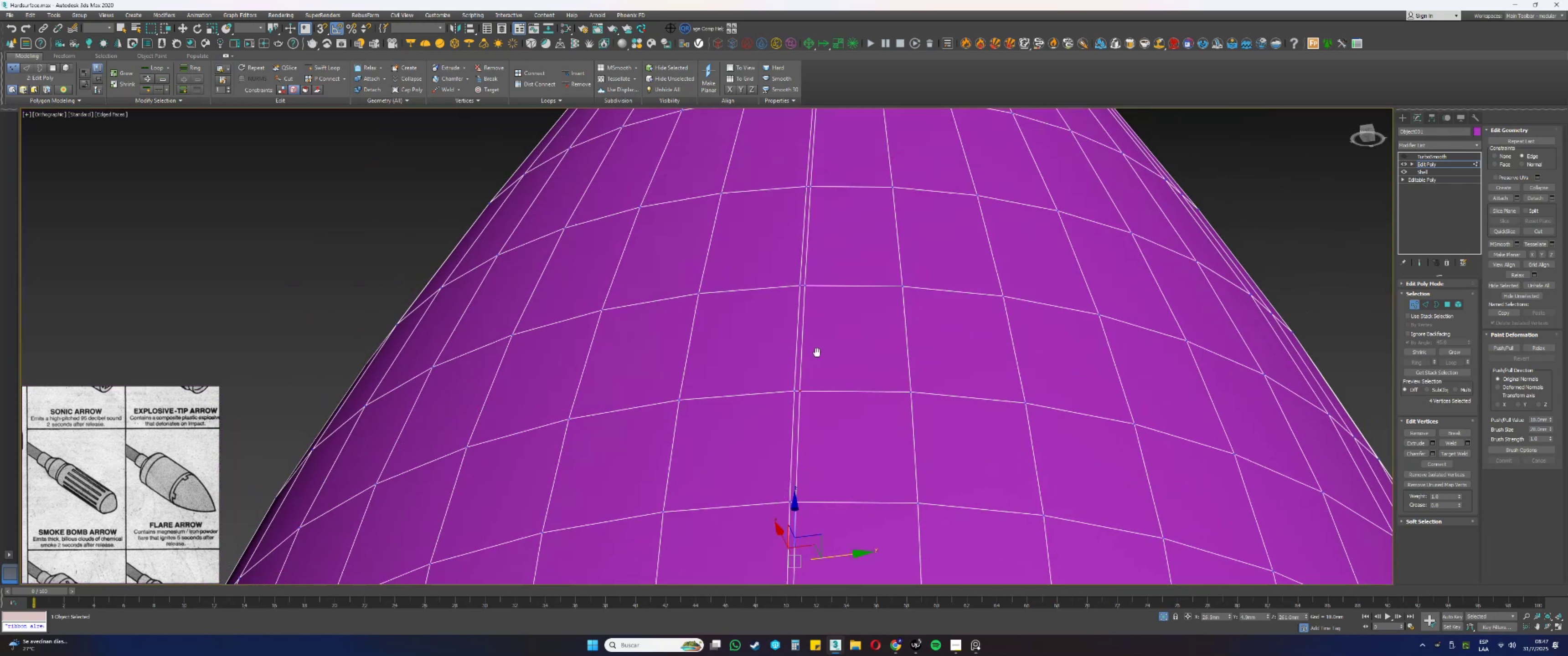 
hold_key(key=ControlLeft, duration=1.33)
left_click([802, 318])
 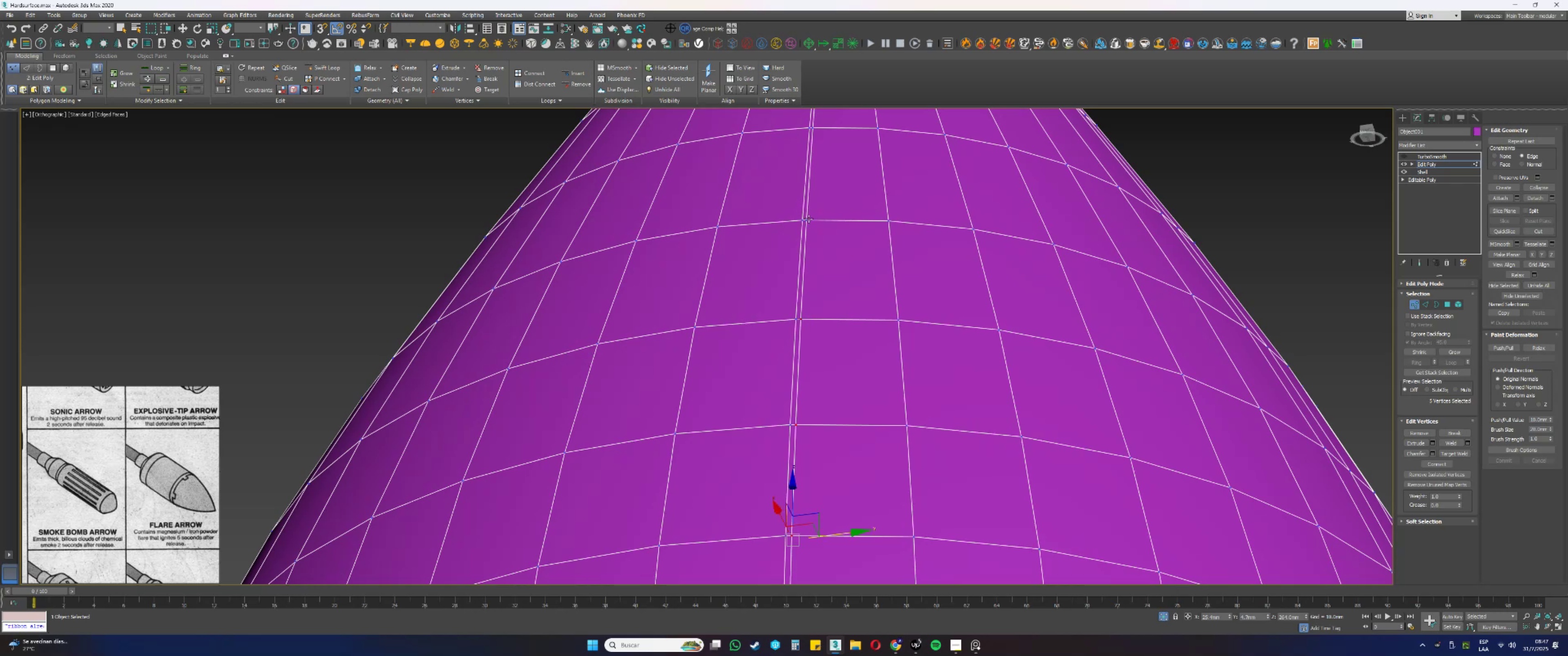 
left_click([809, 219])
 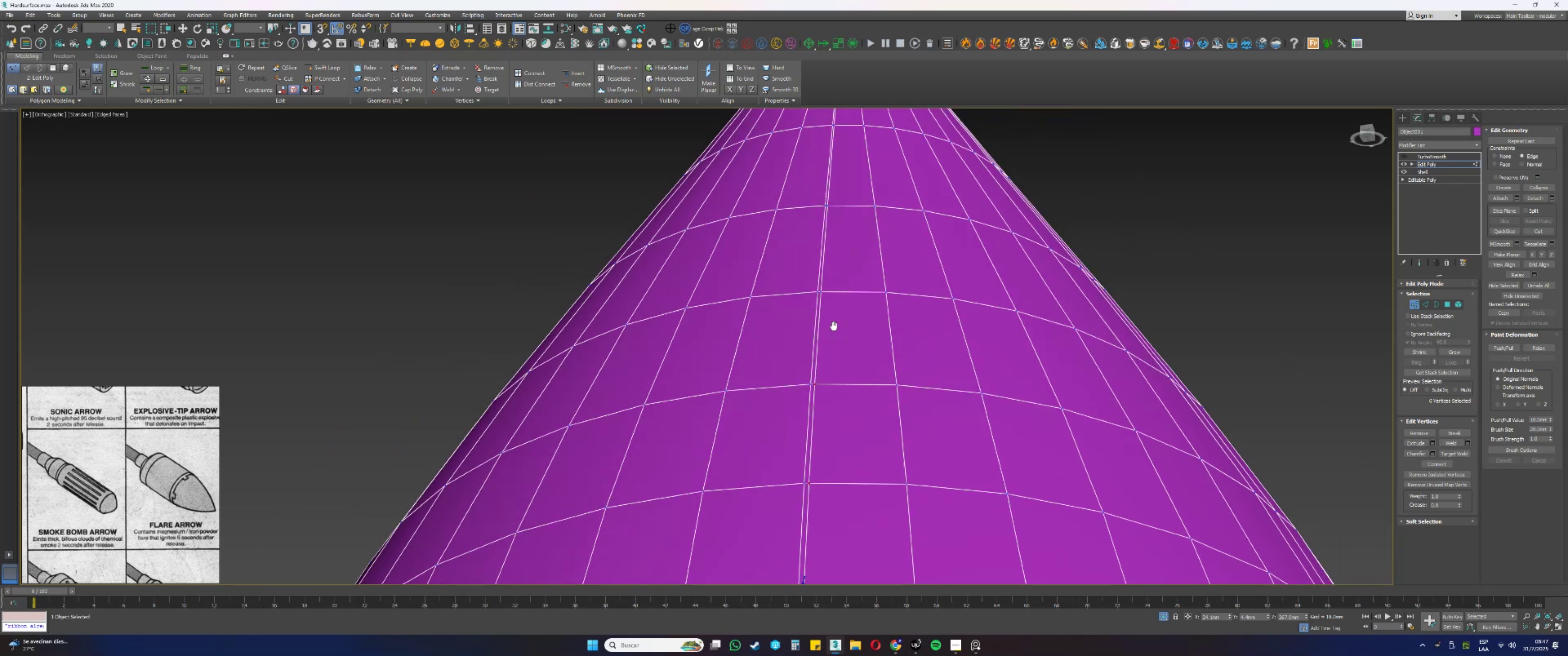 
scroll: coordinate [822, 317], scroll_direction: up, amount: 1.0
 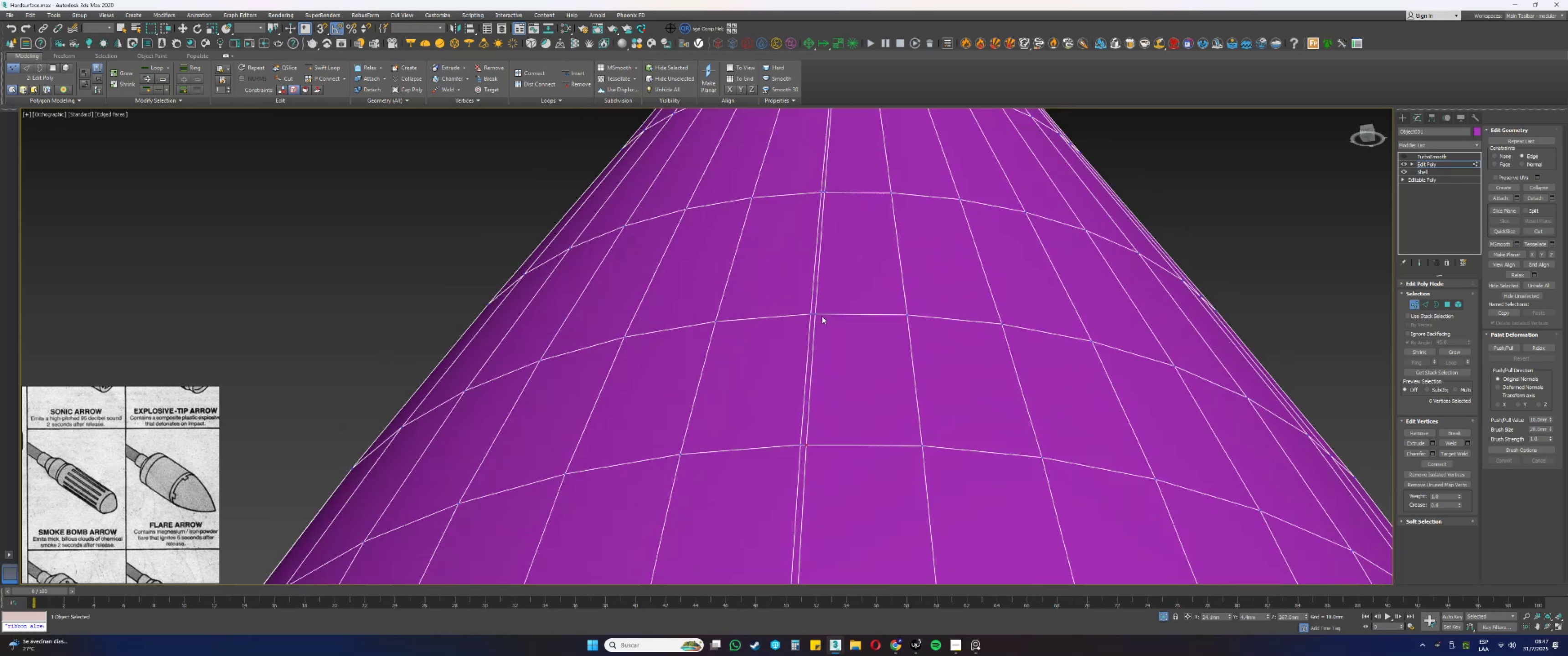 
hold_key(key=ControlLeft, duration=0.42)
left_click([817, 313])
 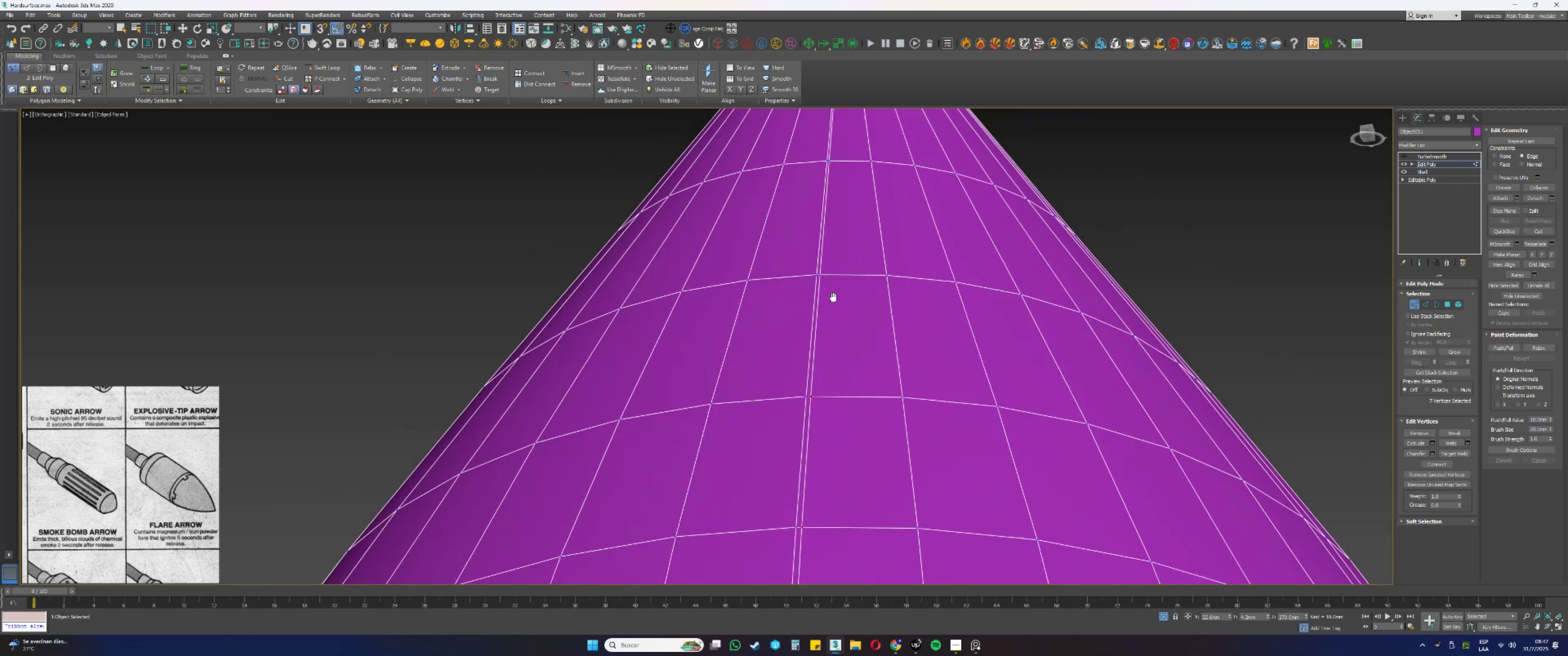 
hold_key(key=ControlLeft, duration=0.56)
left_click([820, 307])
 